 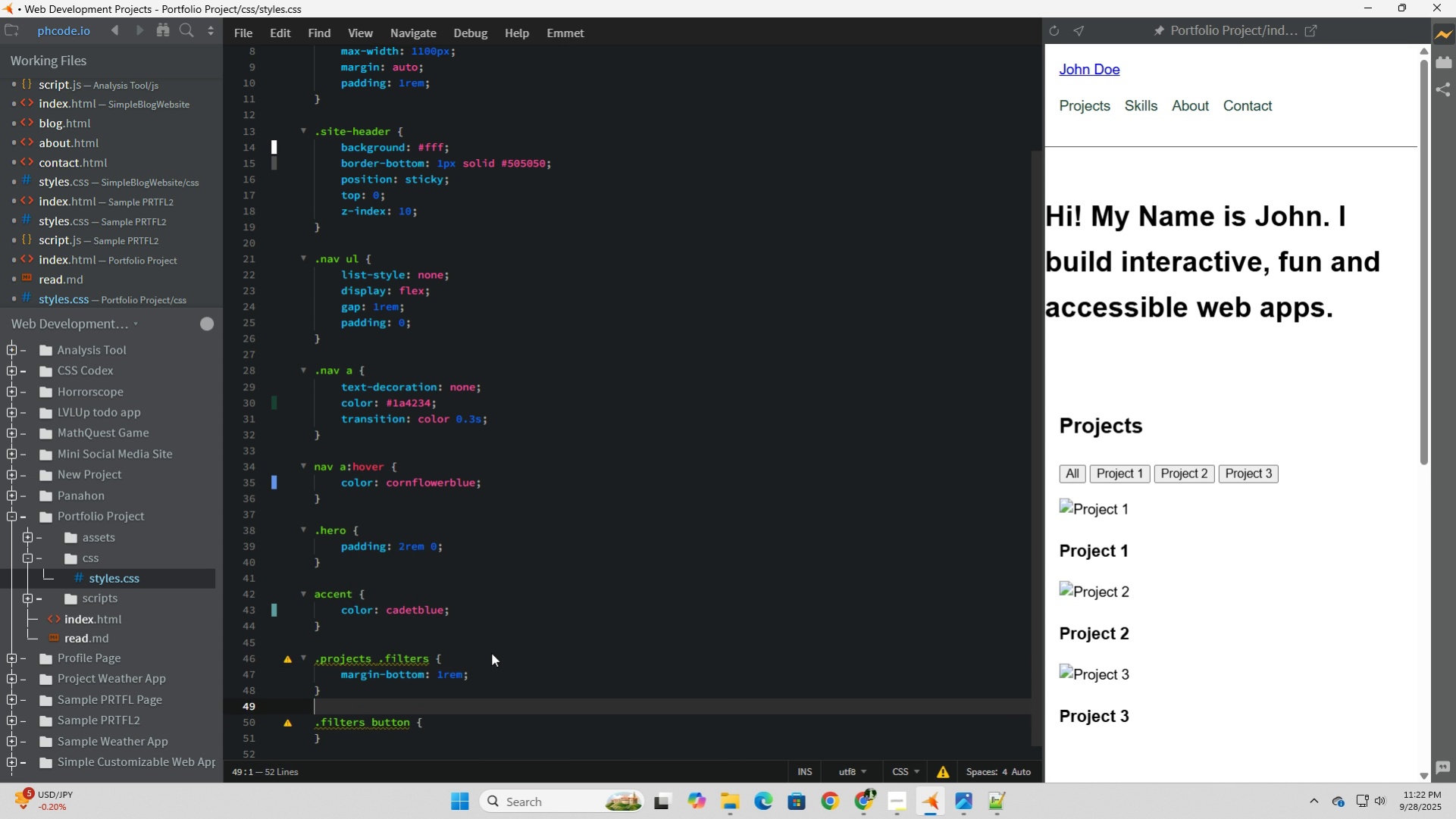 
key(ArrowDown)
 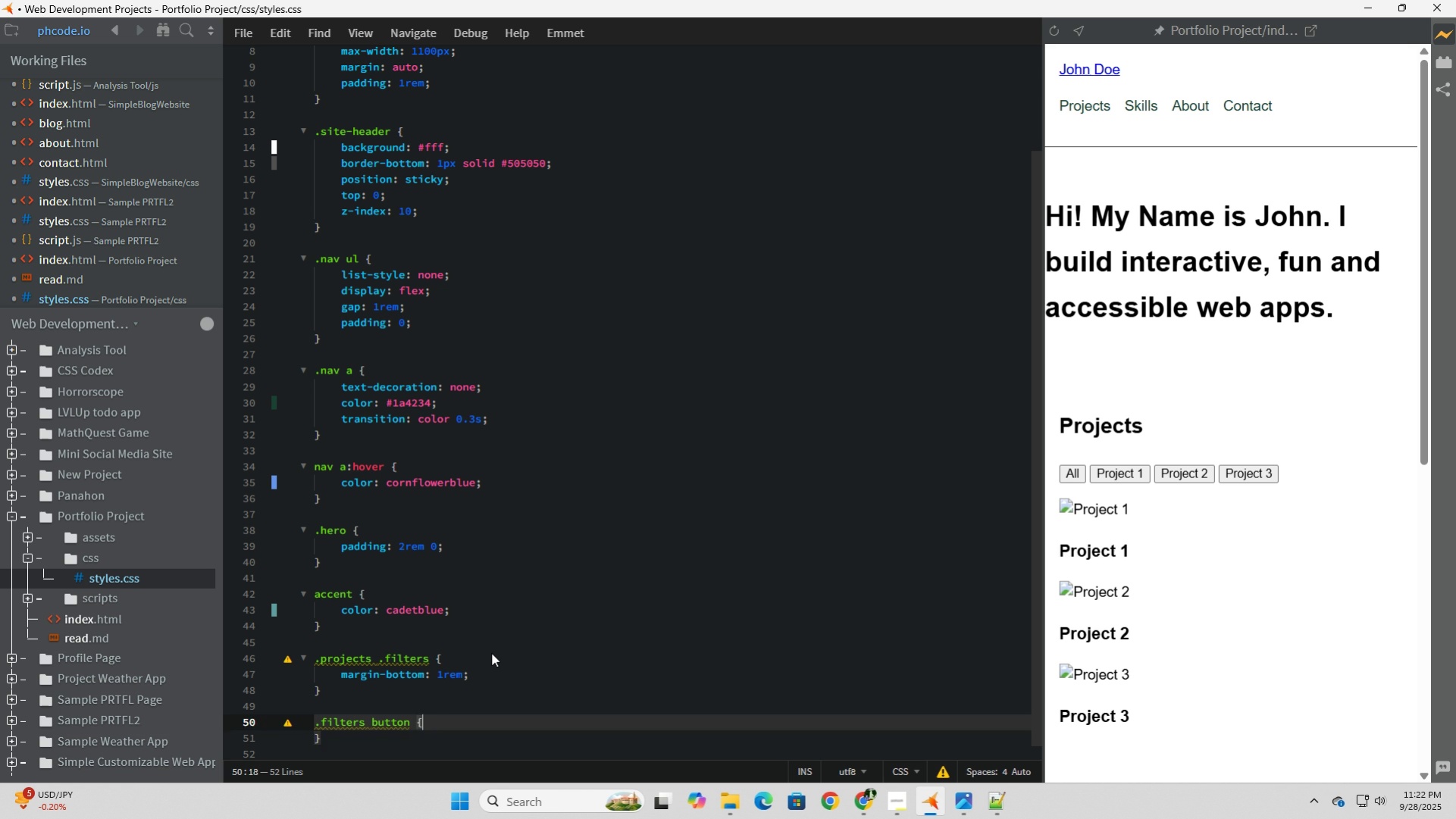 
key(ArrowDown)
 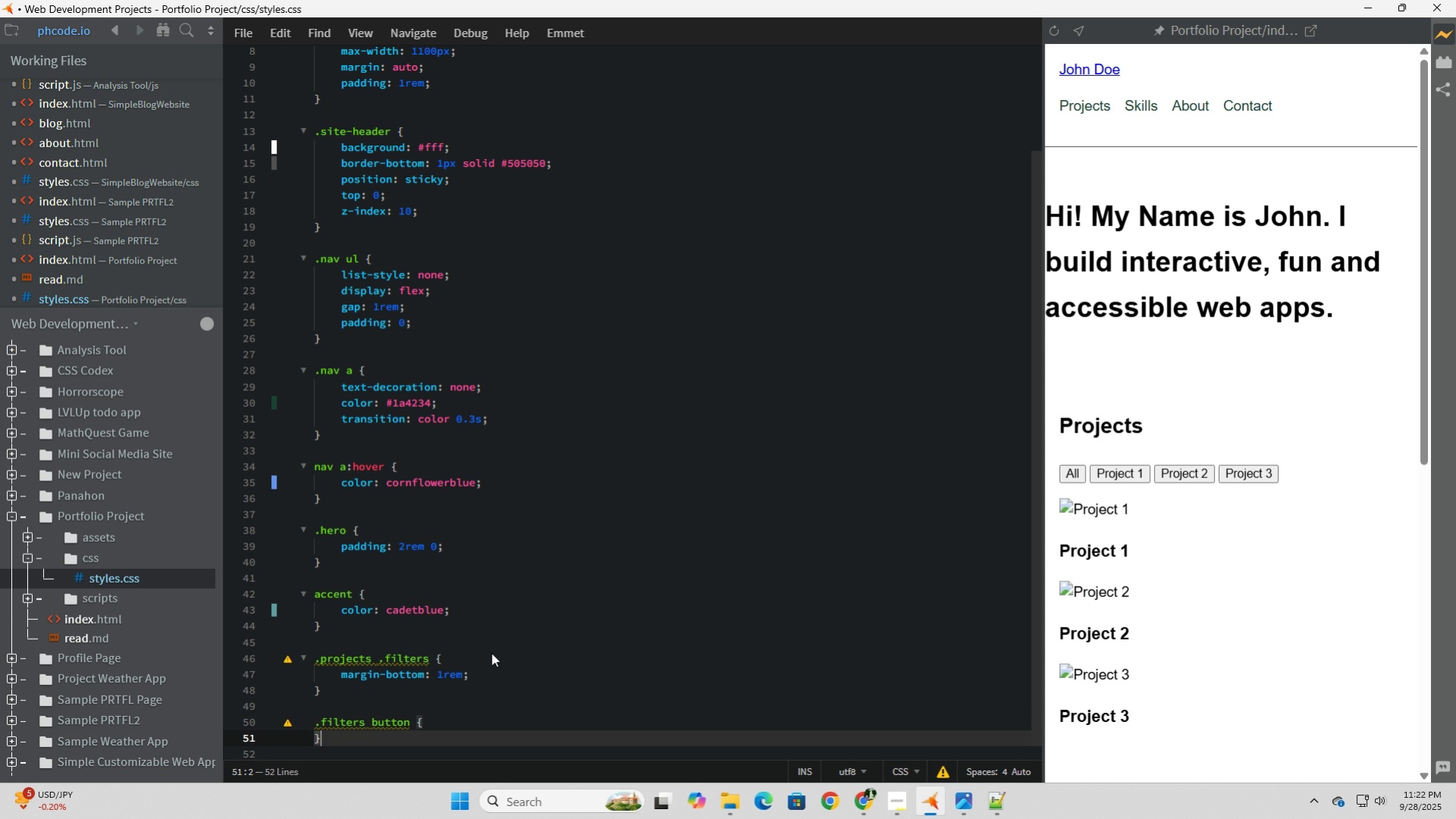 
key(ArrowDown)
 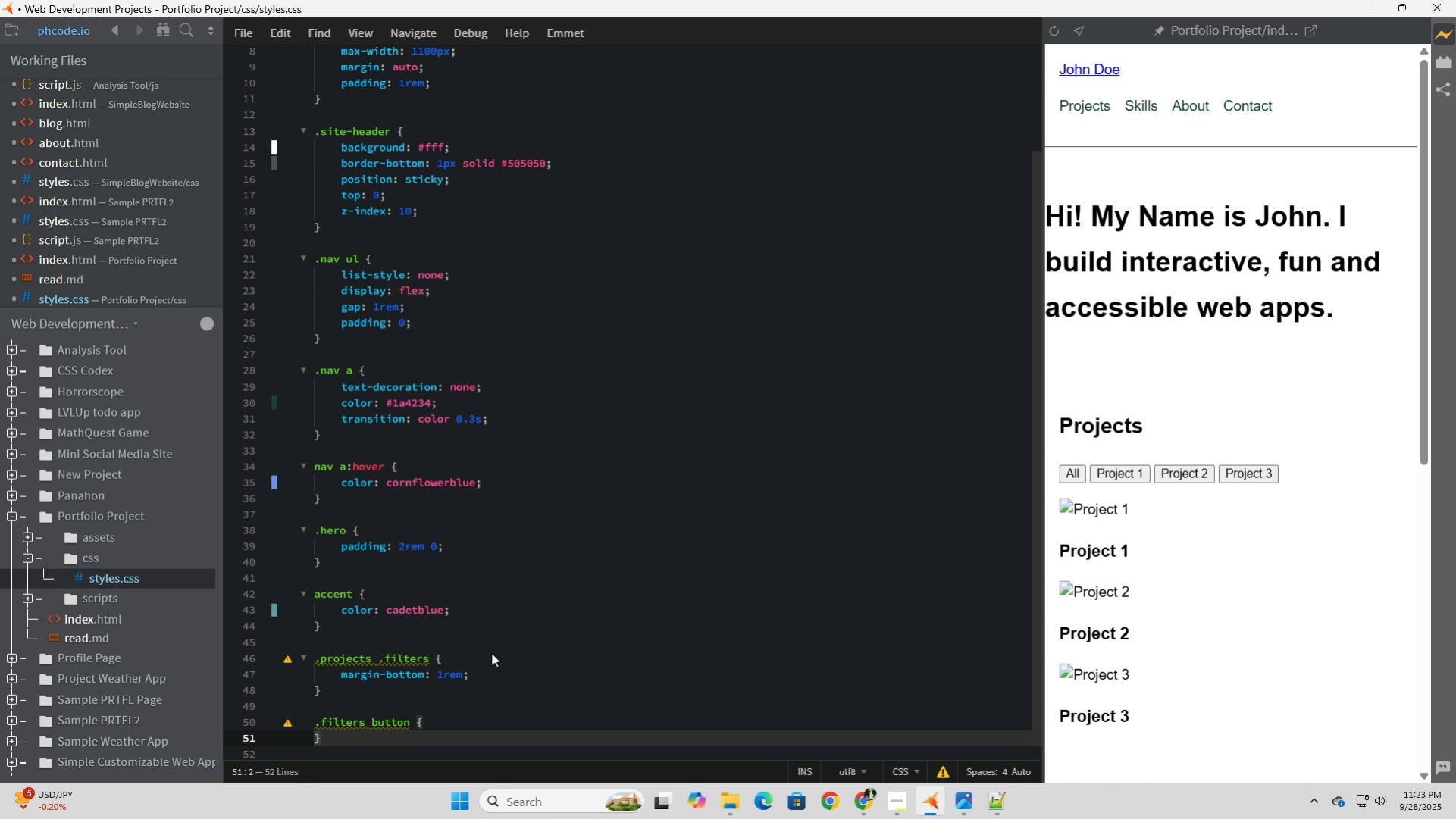 
key(ArrowLeft)
 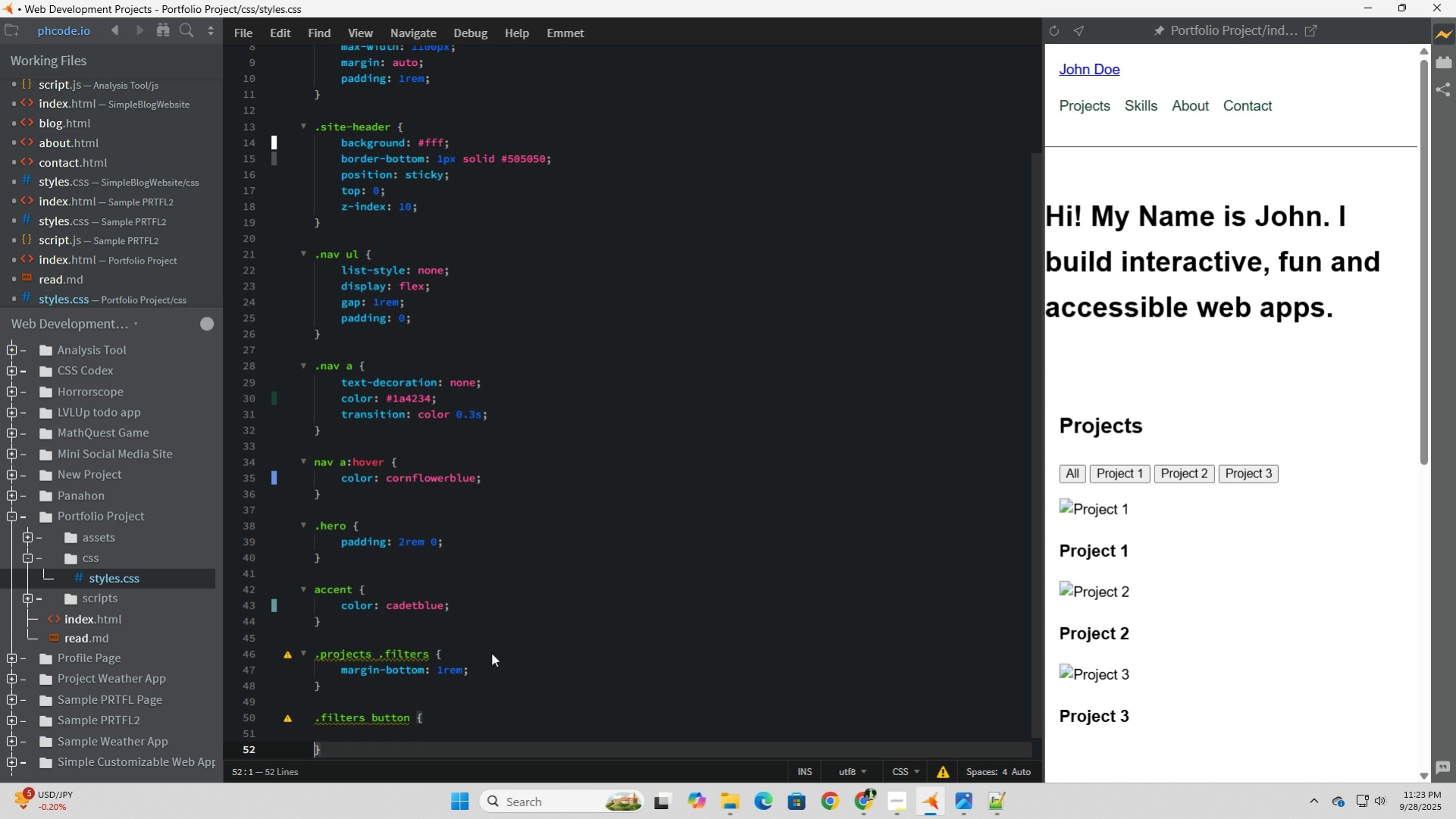 
key(Enter)
 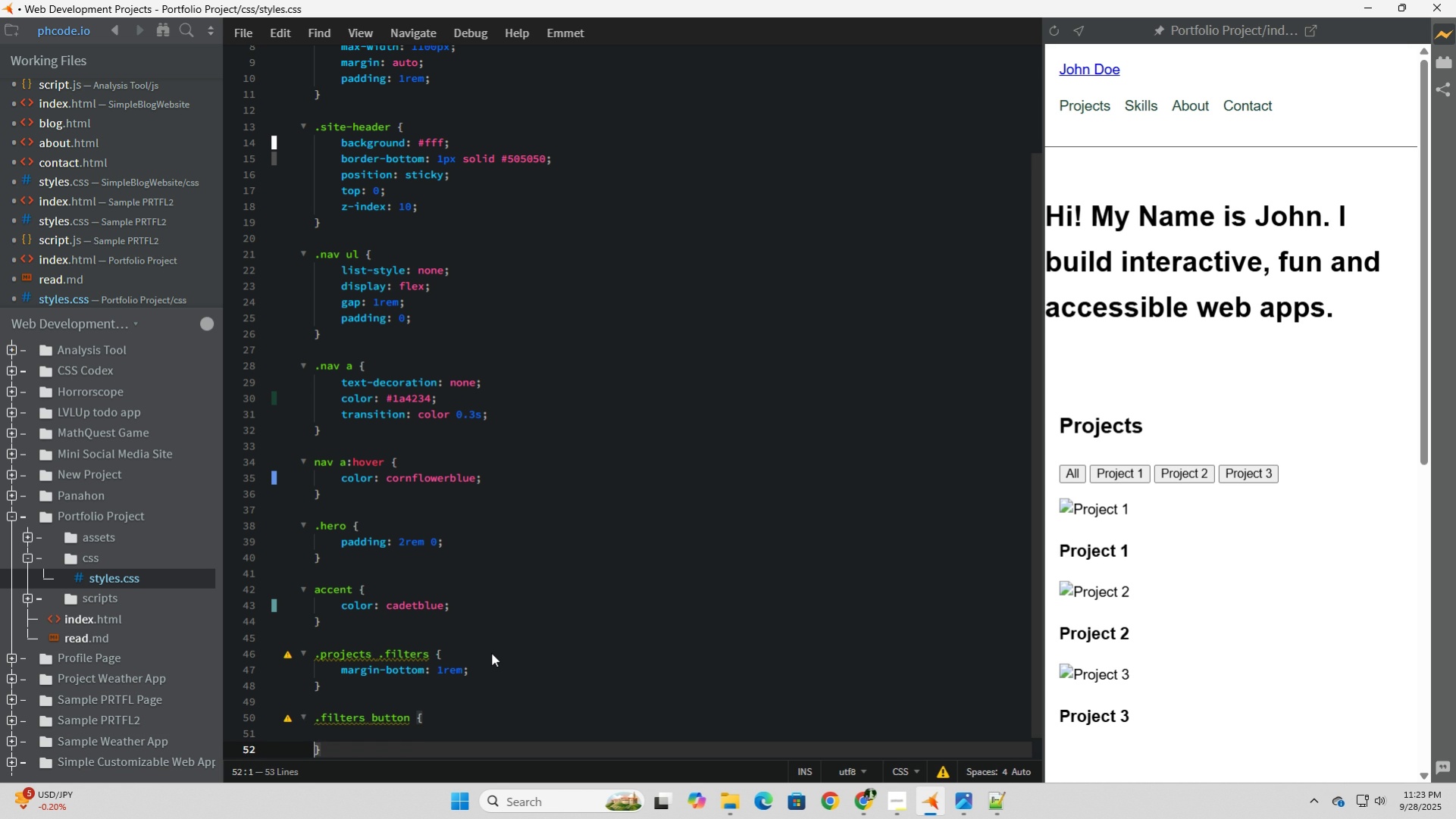 
key(Enter)
 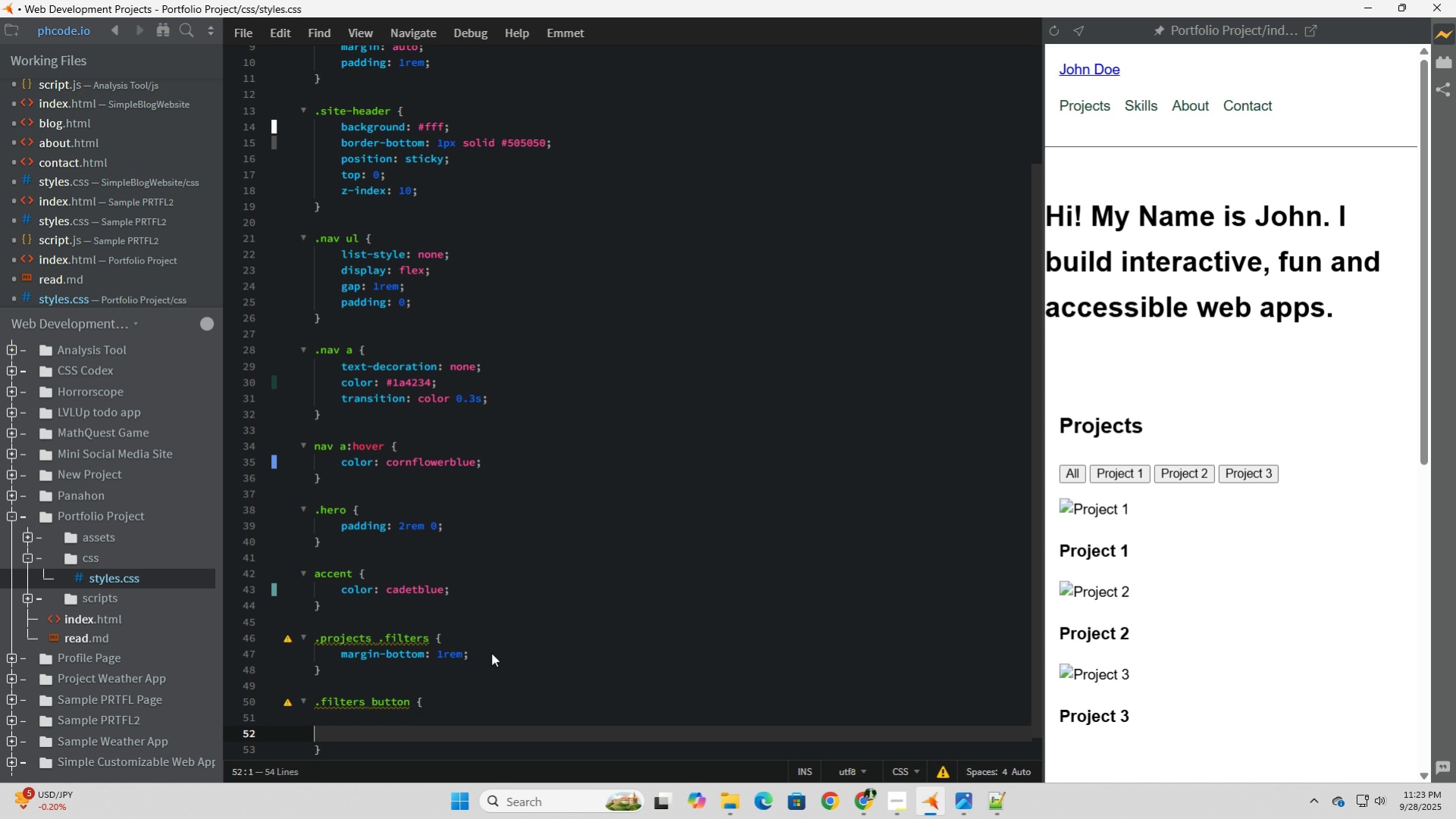 
key(ArrowUp)
 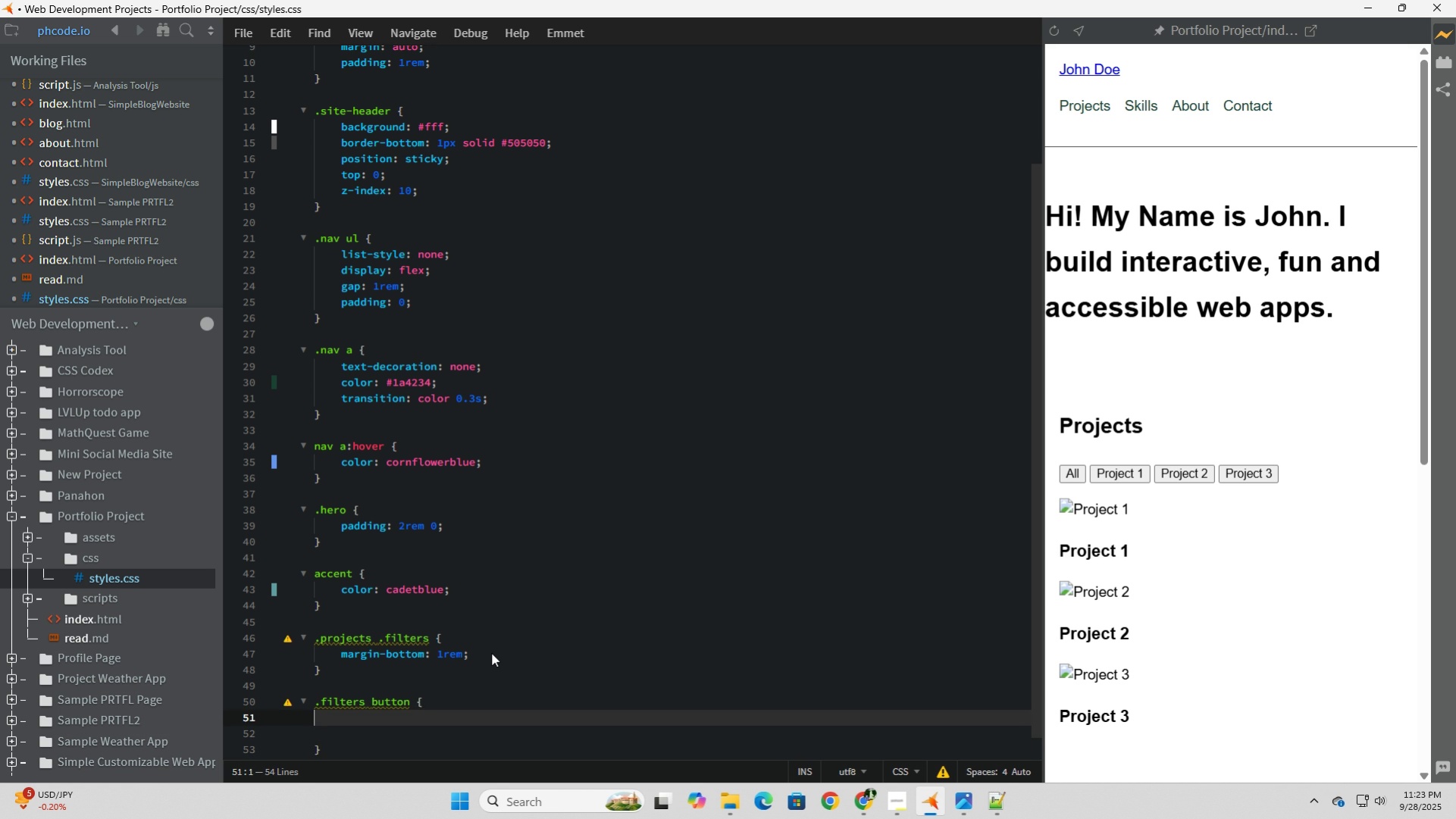 
key(ArrowUp)
 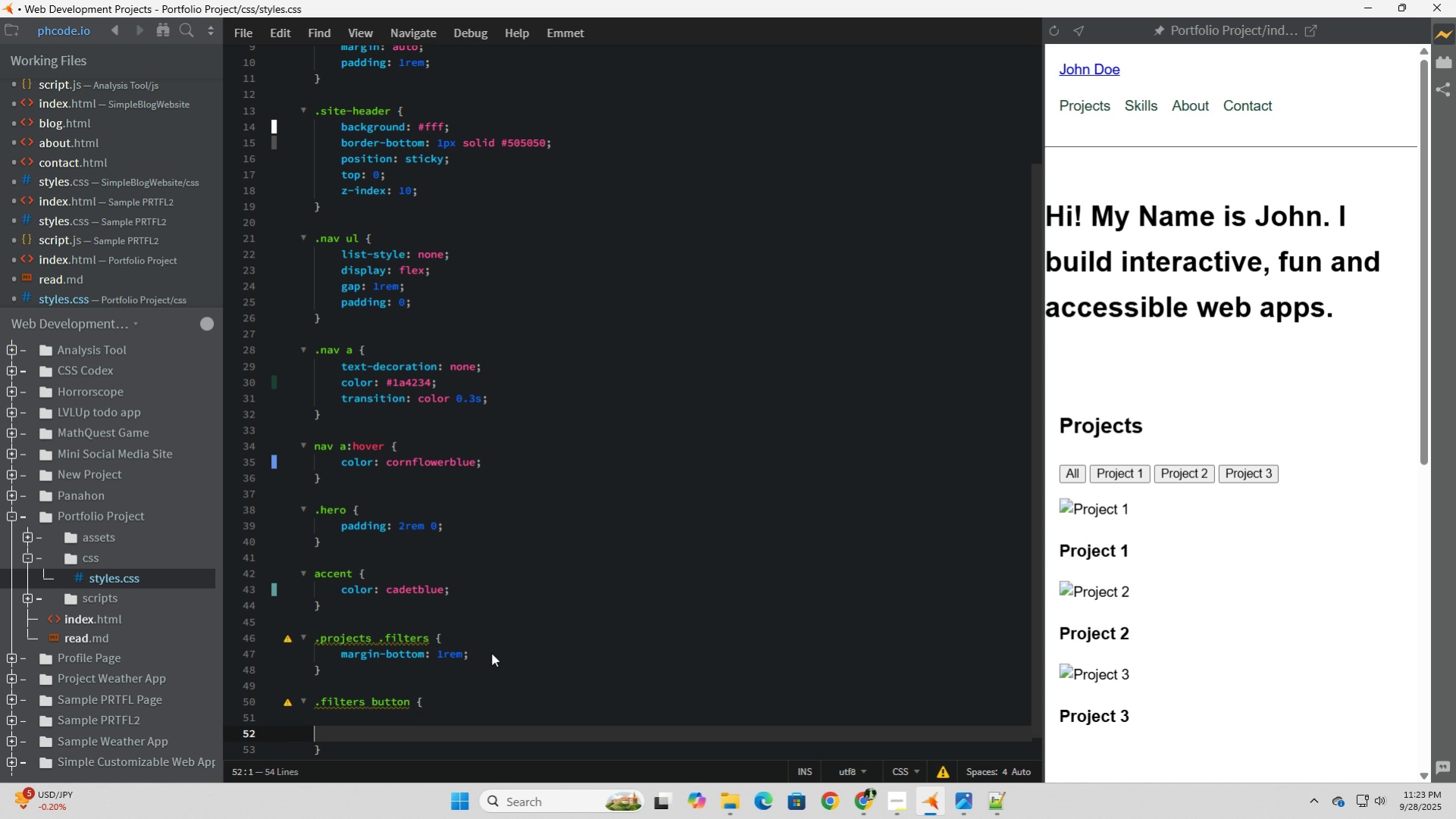 
key(ArrowRight)
 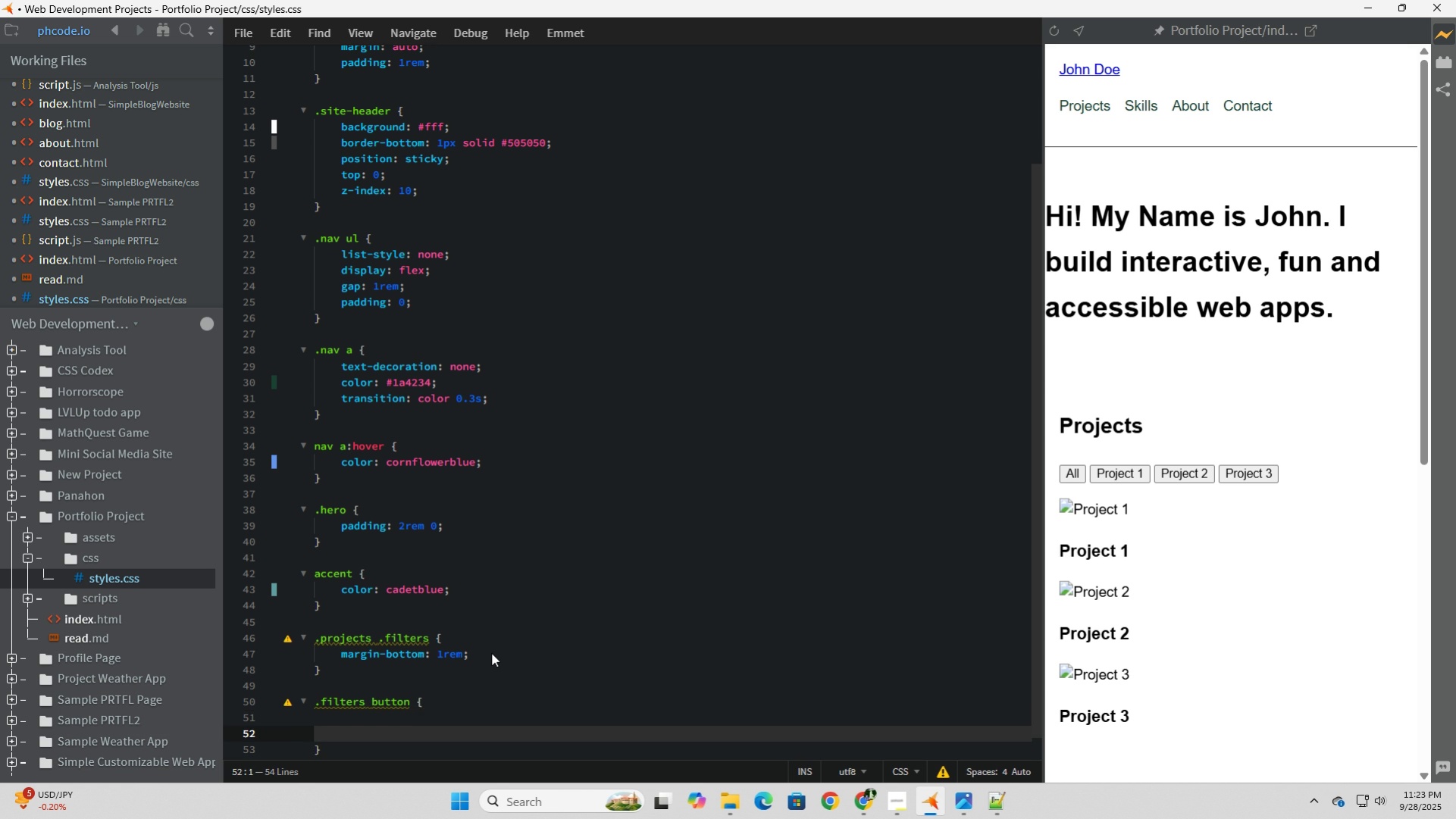 
key(ArrowUp)
 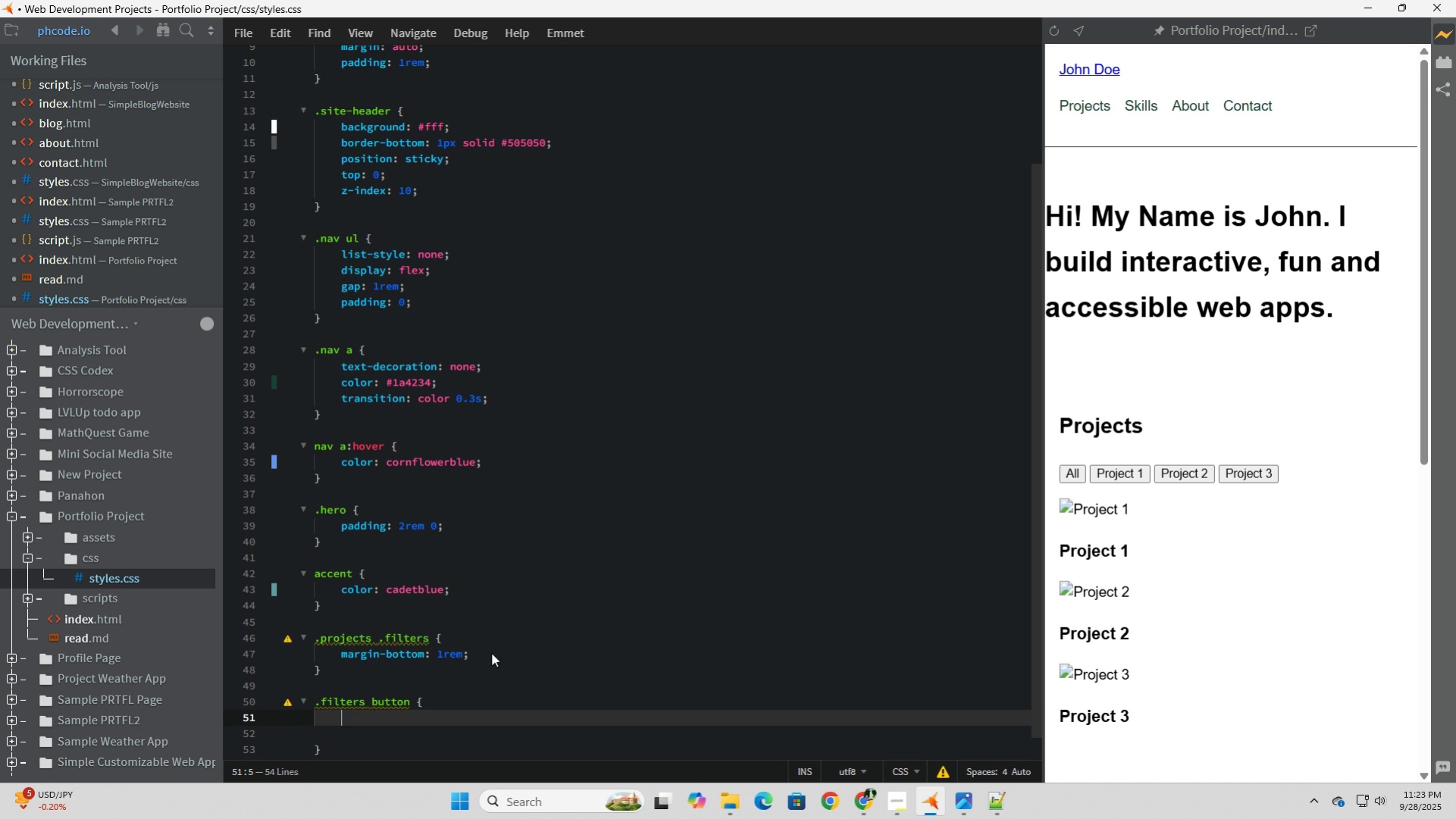 
key(Tab)
type(margin)
 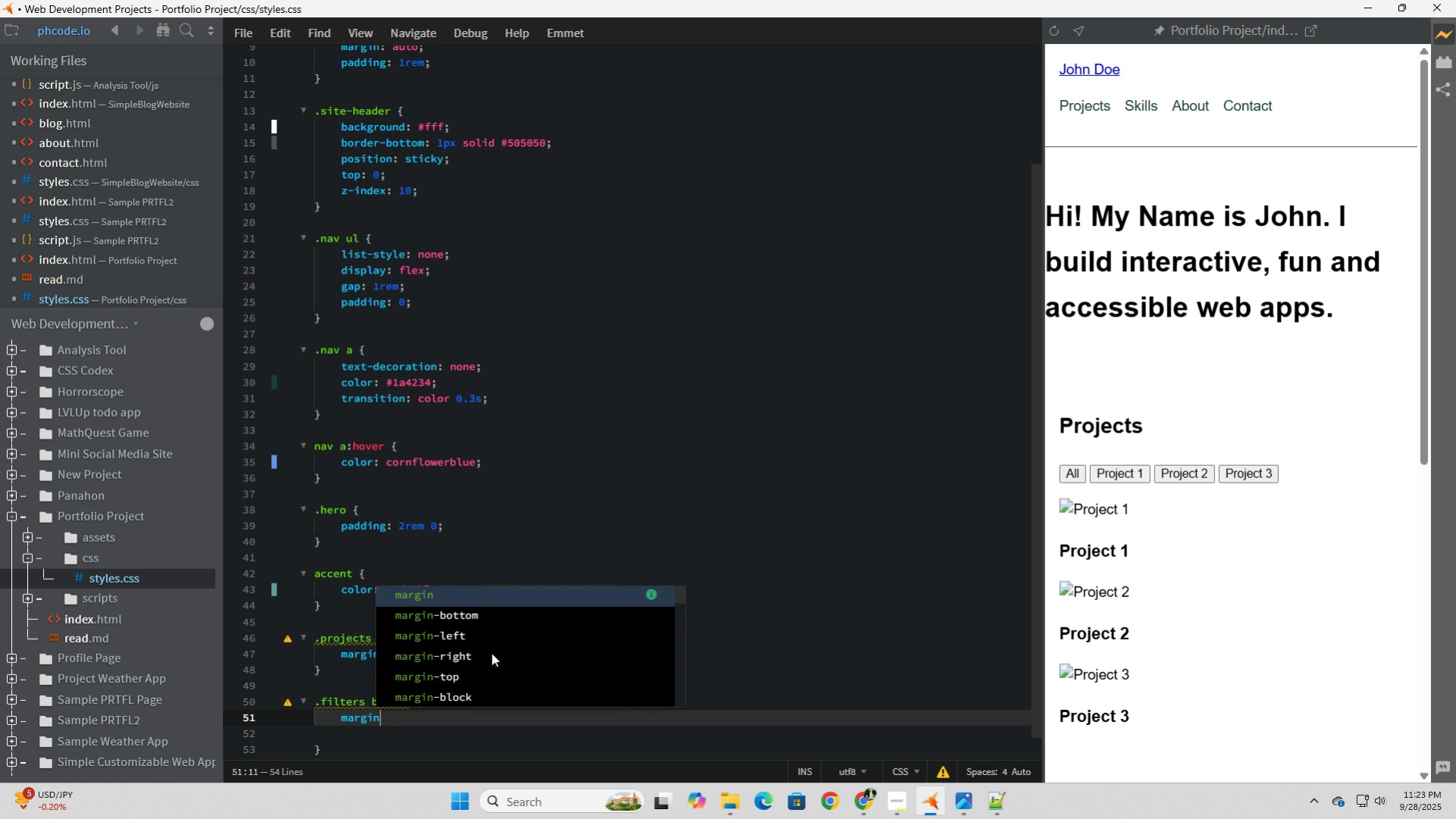 
key(ArrowDown)
 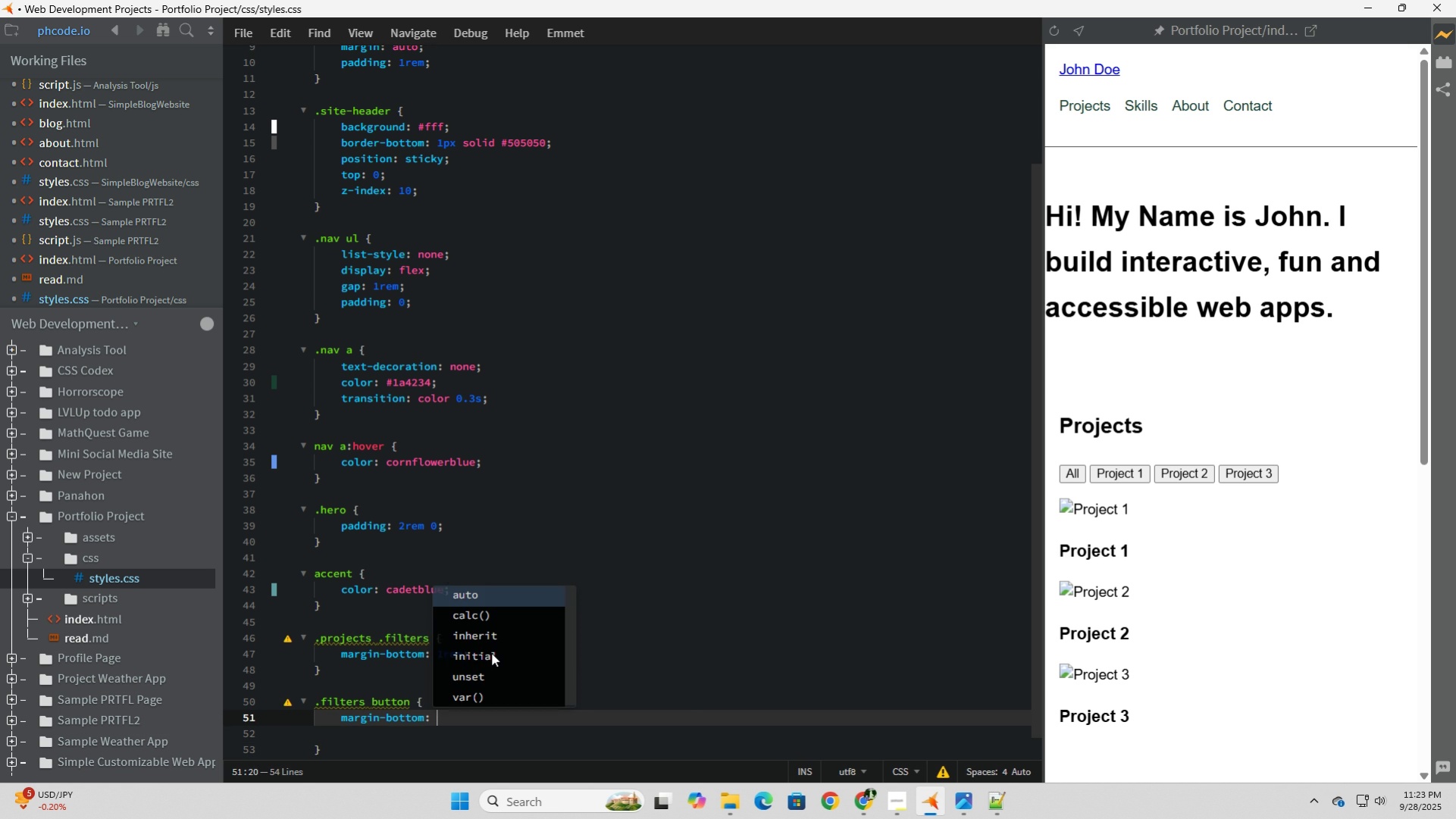 
key(Tab)
 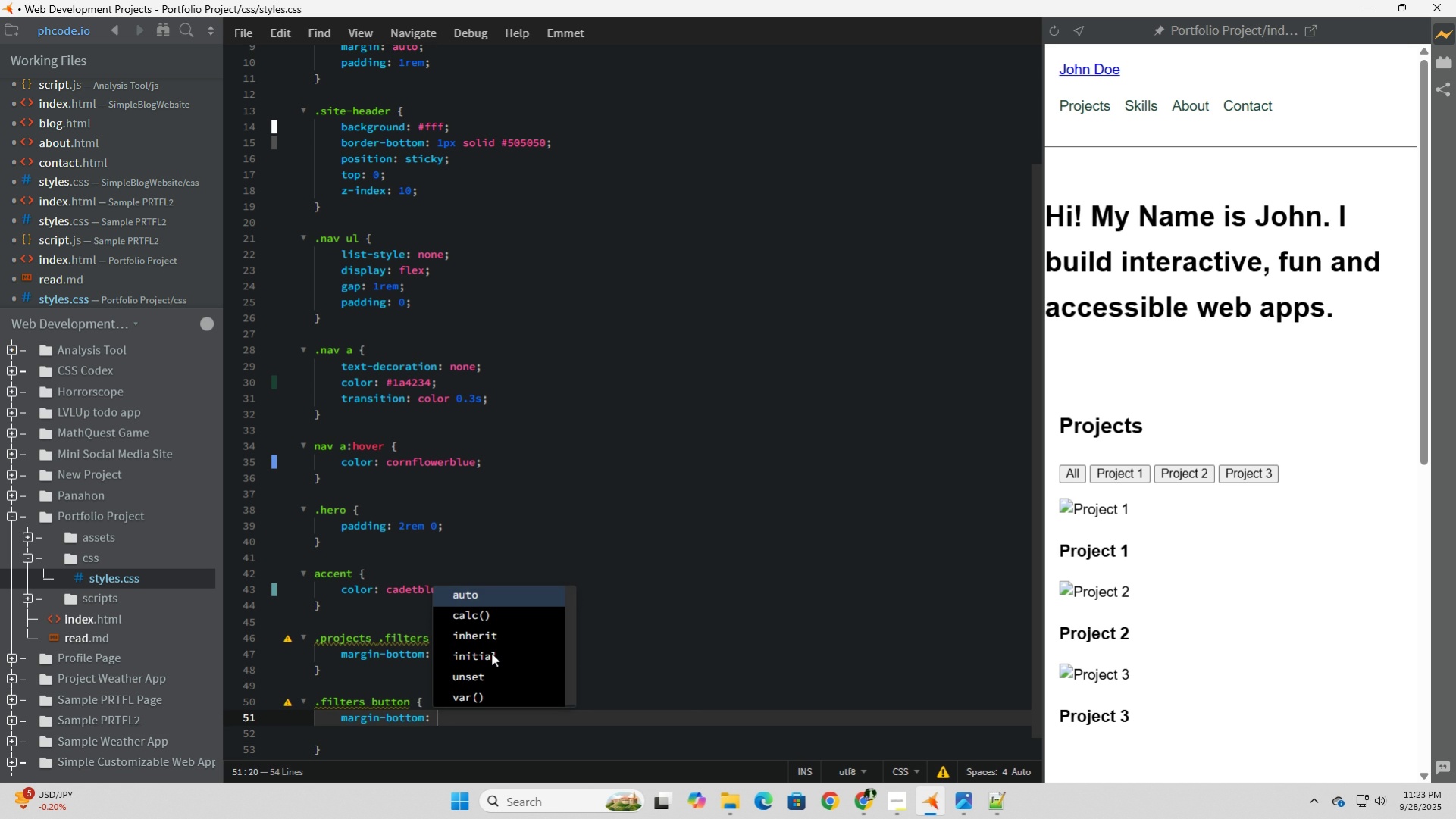 
type(0.5rem;)
 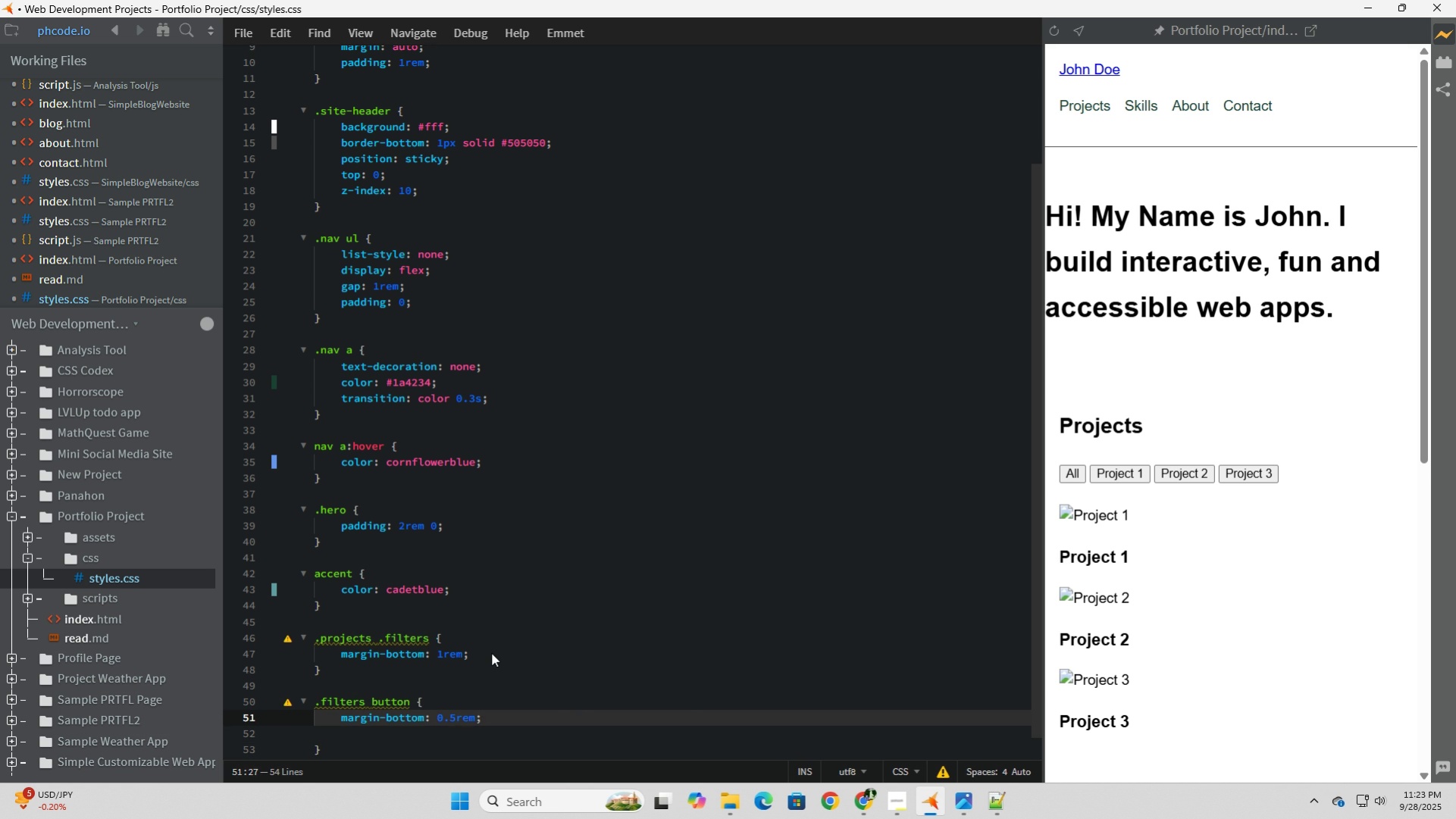 
key(Enter)
 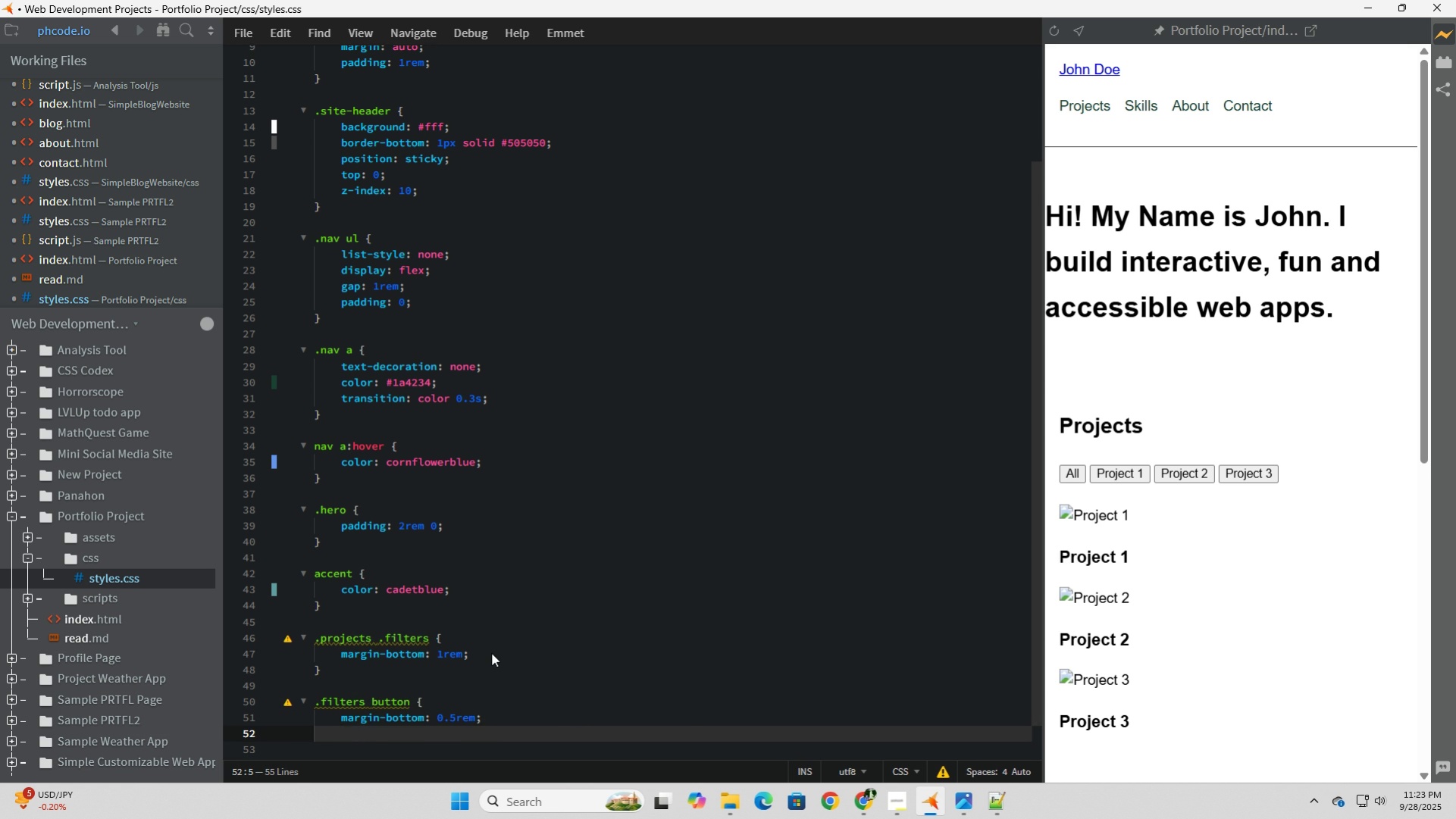 
scroll: coordinate [509, 609], scroll_direction: down, amount: 7.0
 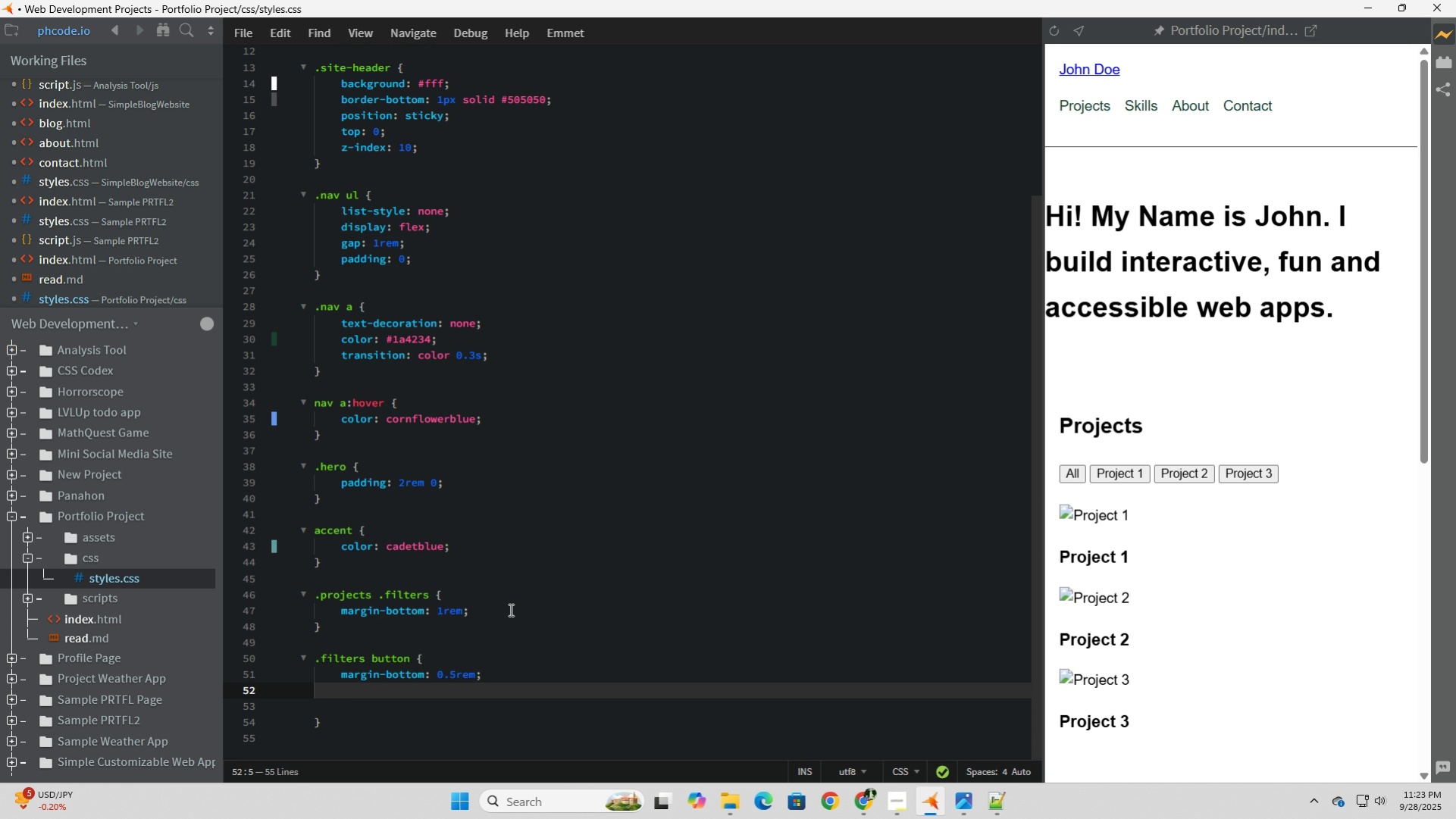 
type(padding:0.4rem 0.8rem;)
 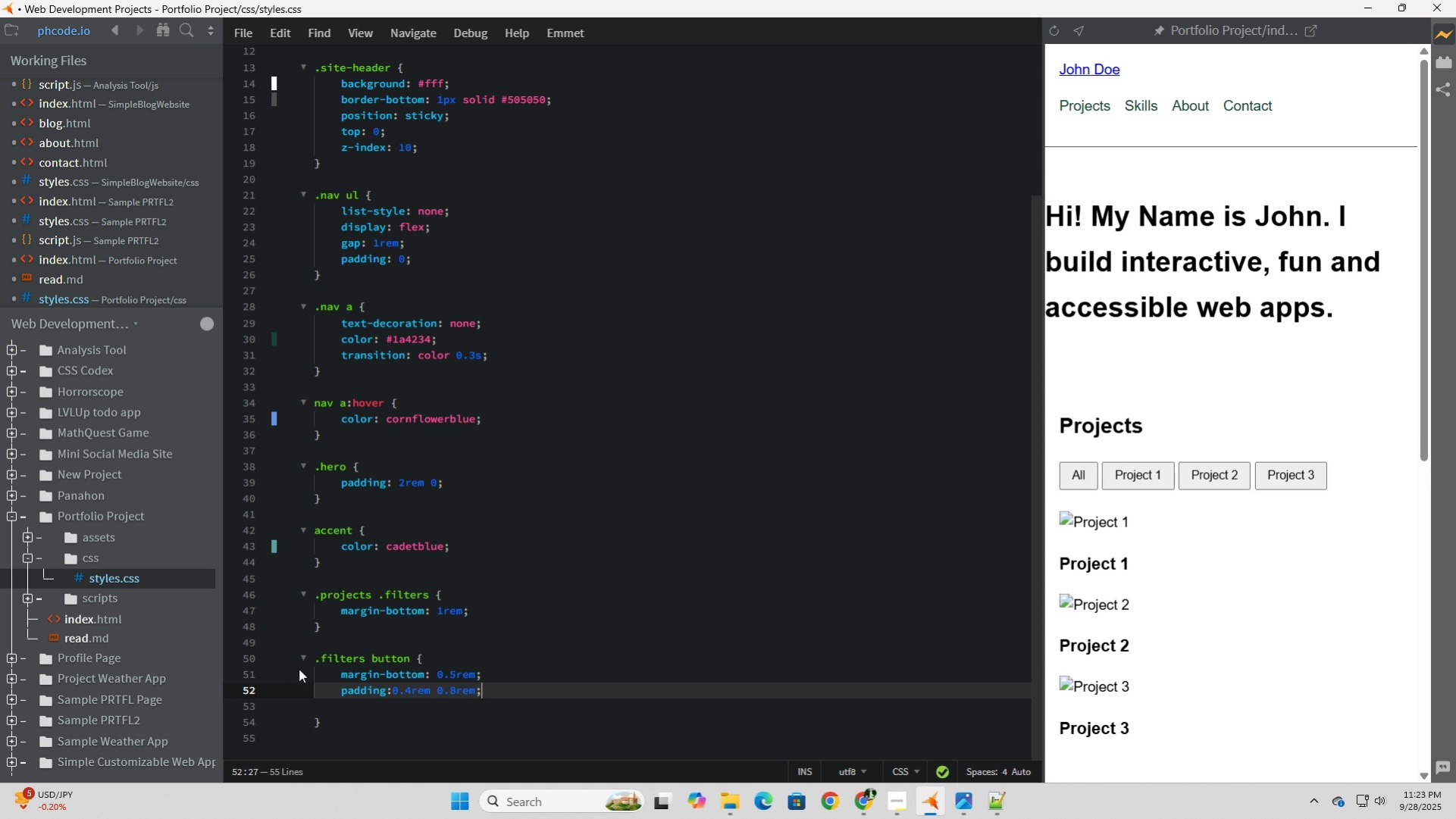 
left_click([391, 689])
 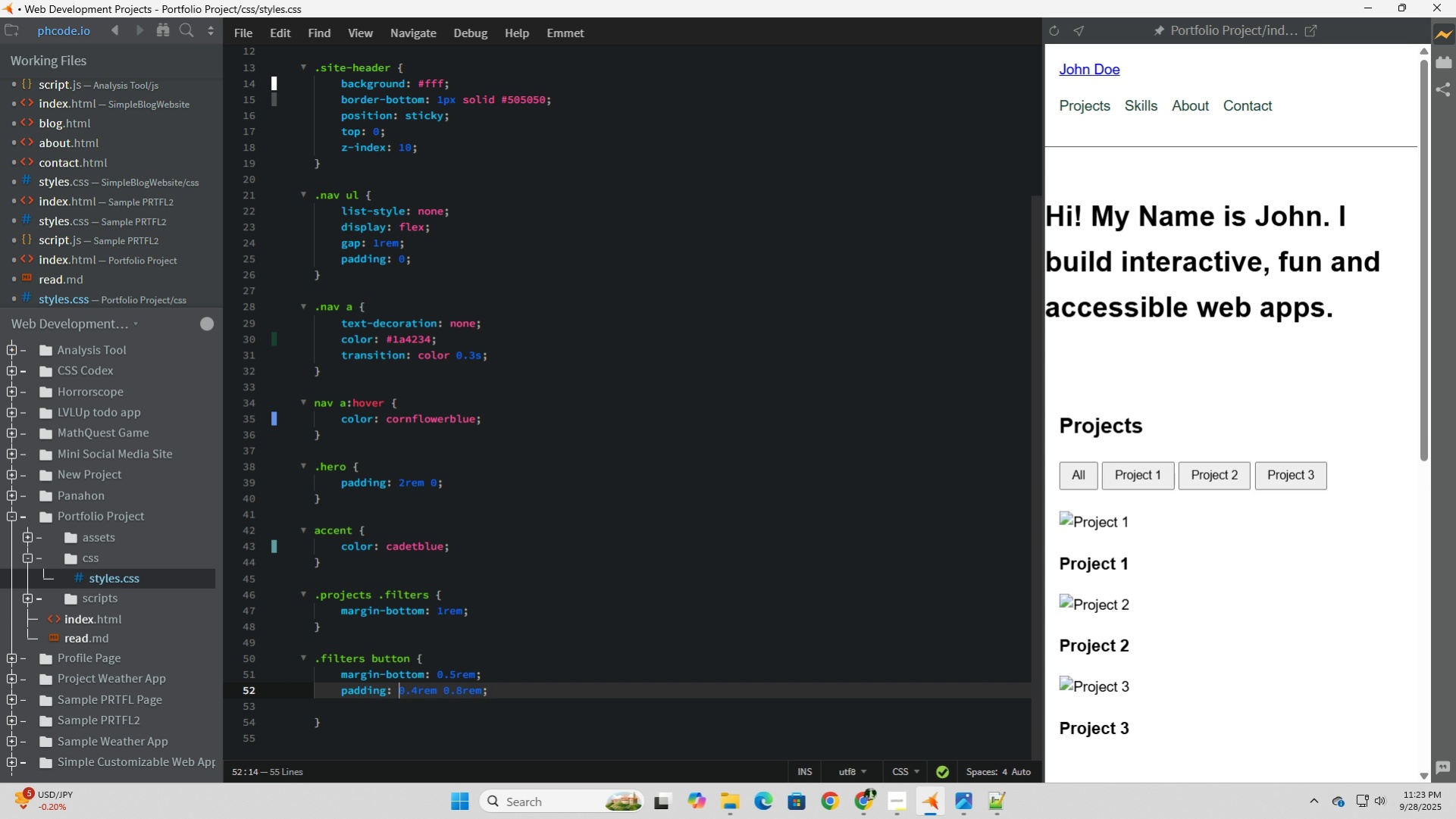 
key(Space)
 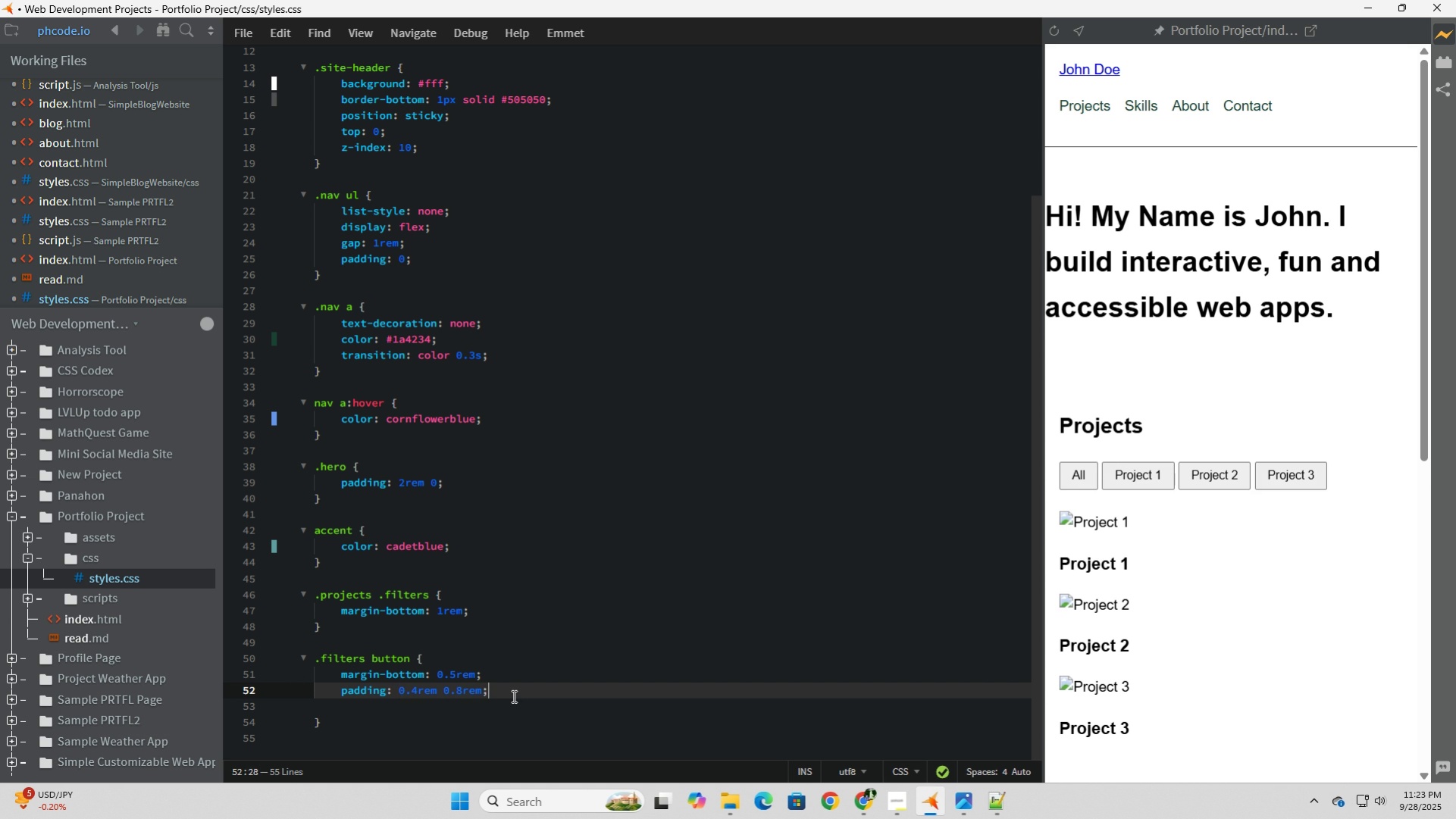 
key(ArrowDown)
 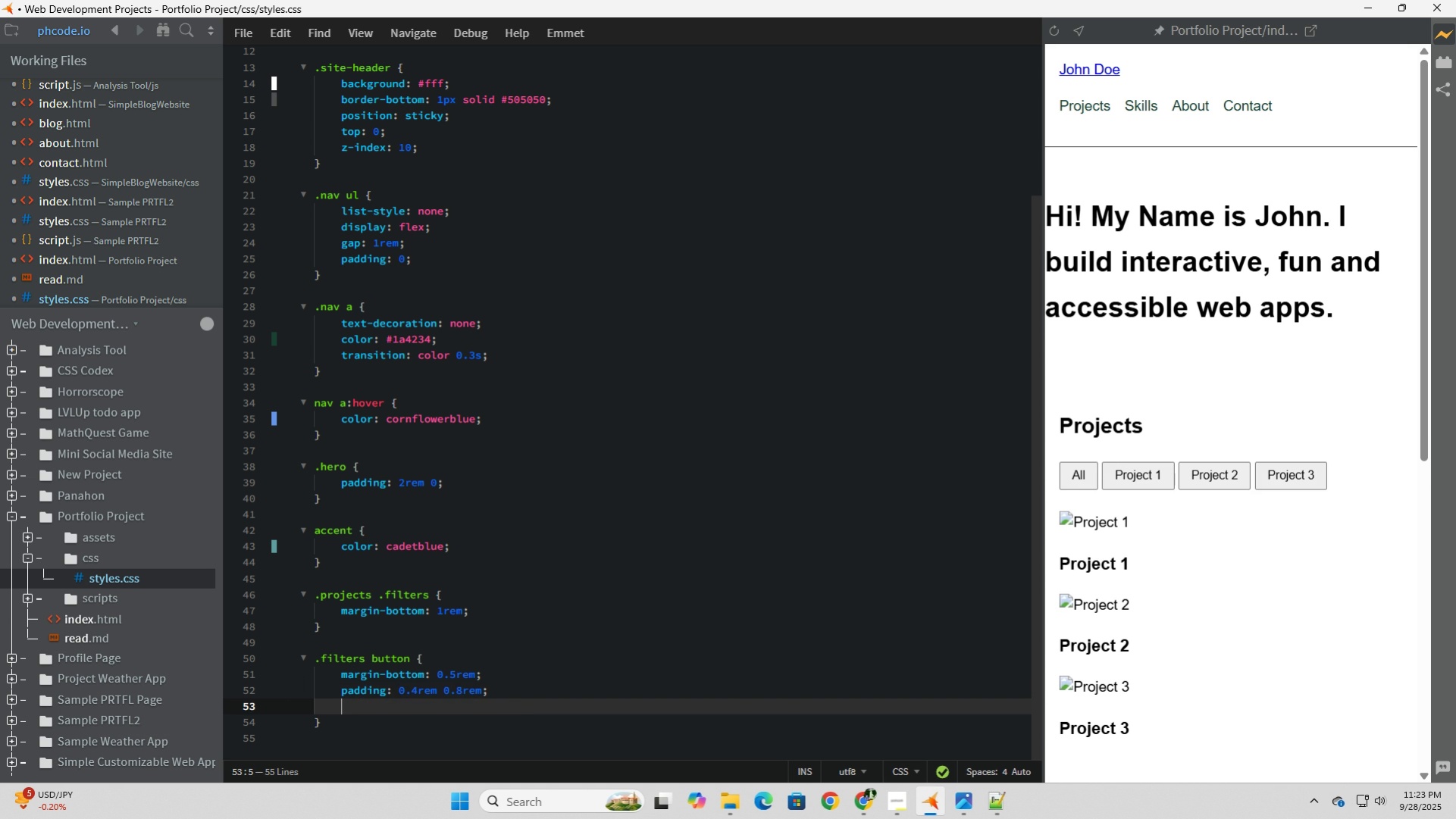 
key(Tab)
type(boreder)
key(Backspace)
key(Backspace)
key(Backspace)
key(Backspace)
key(Tab)
type(none;)
 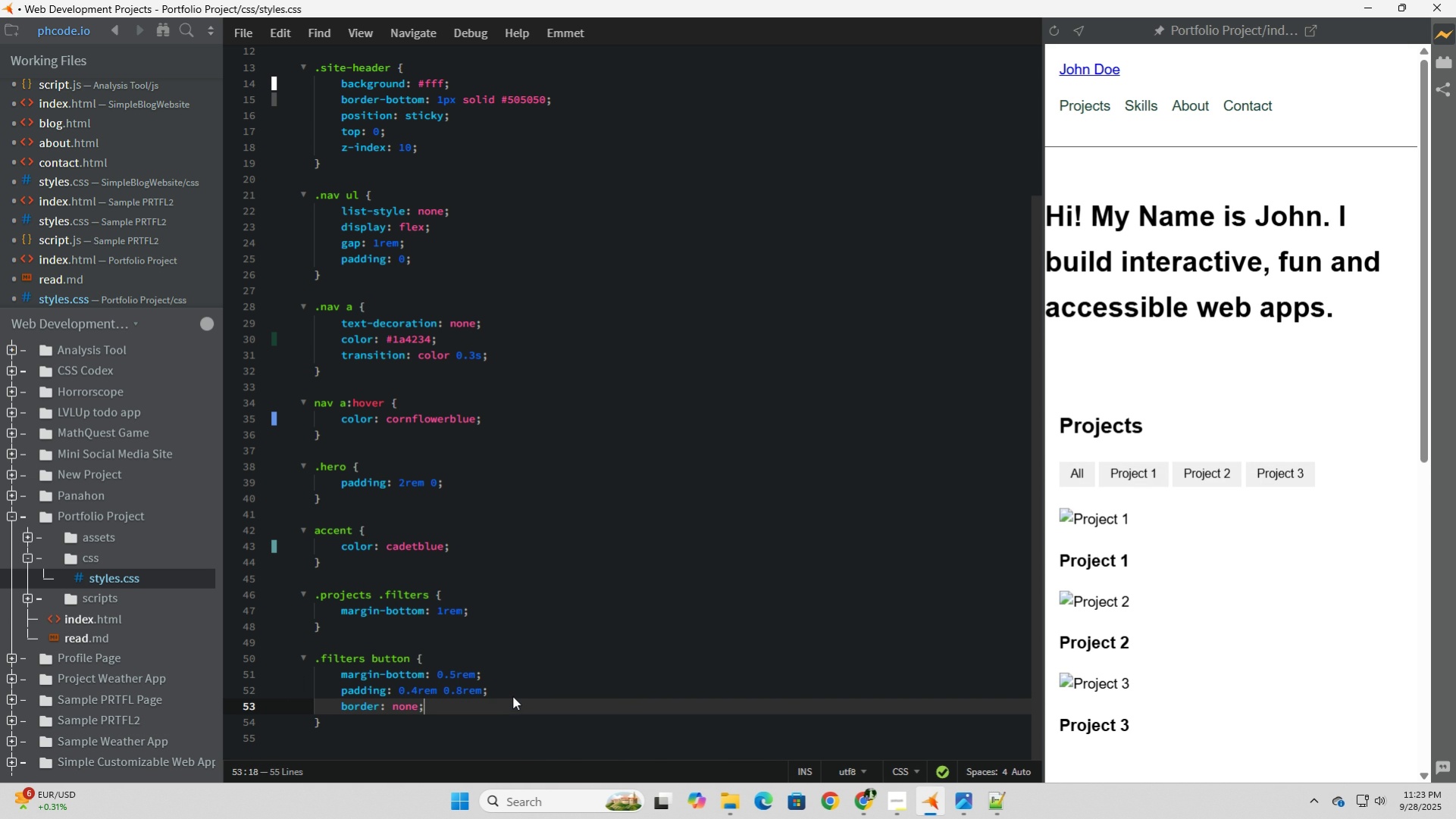 
scroll: coordinate [518, 696], scroll_direction: down, amount: 4.0
 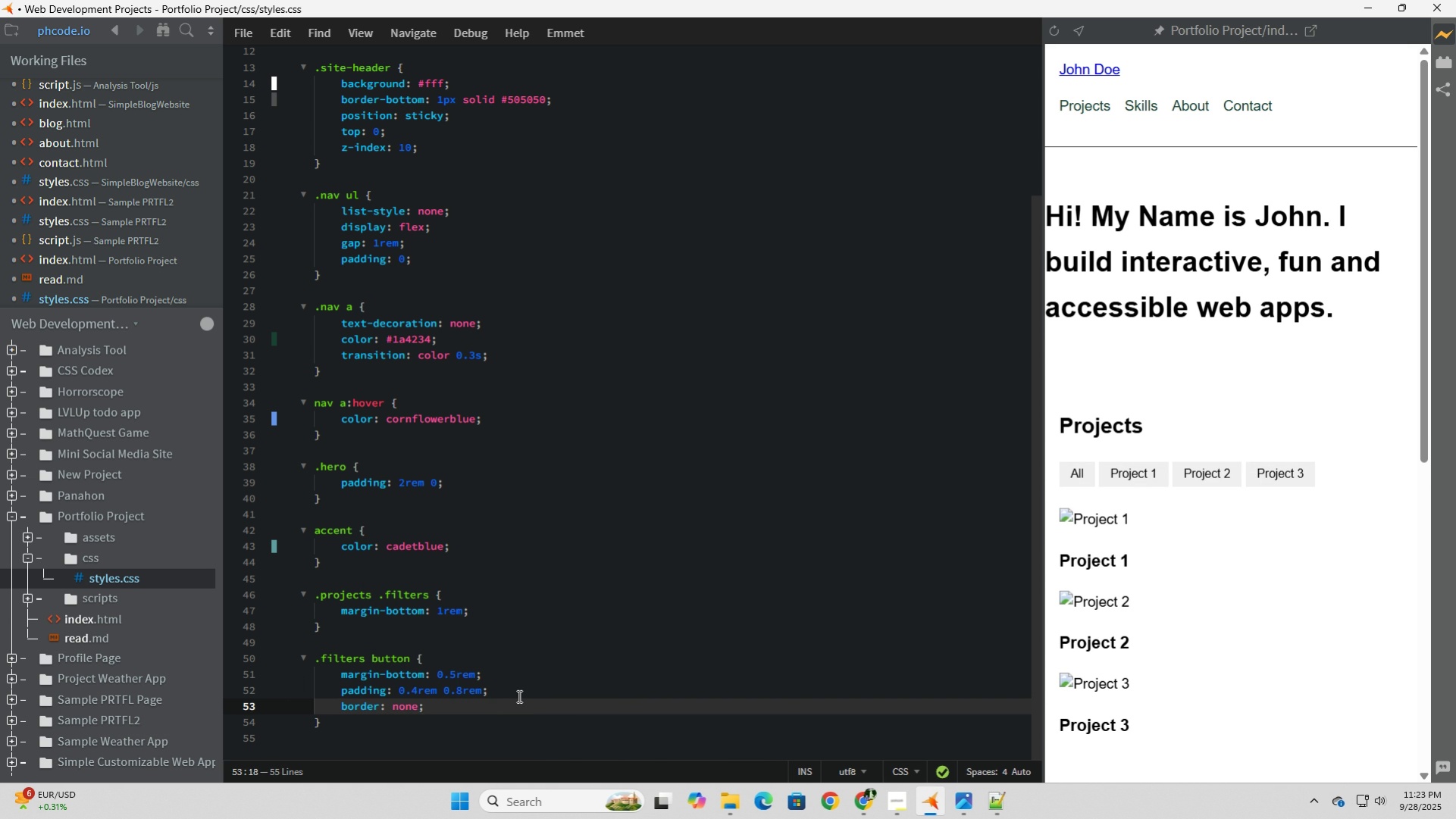 
wait(14.5)
 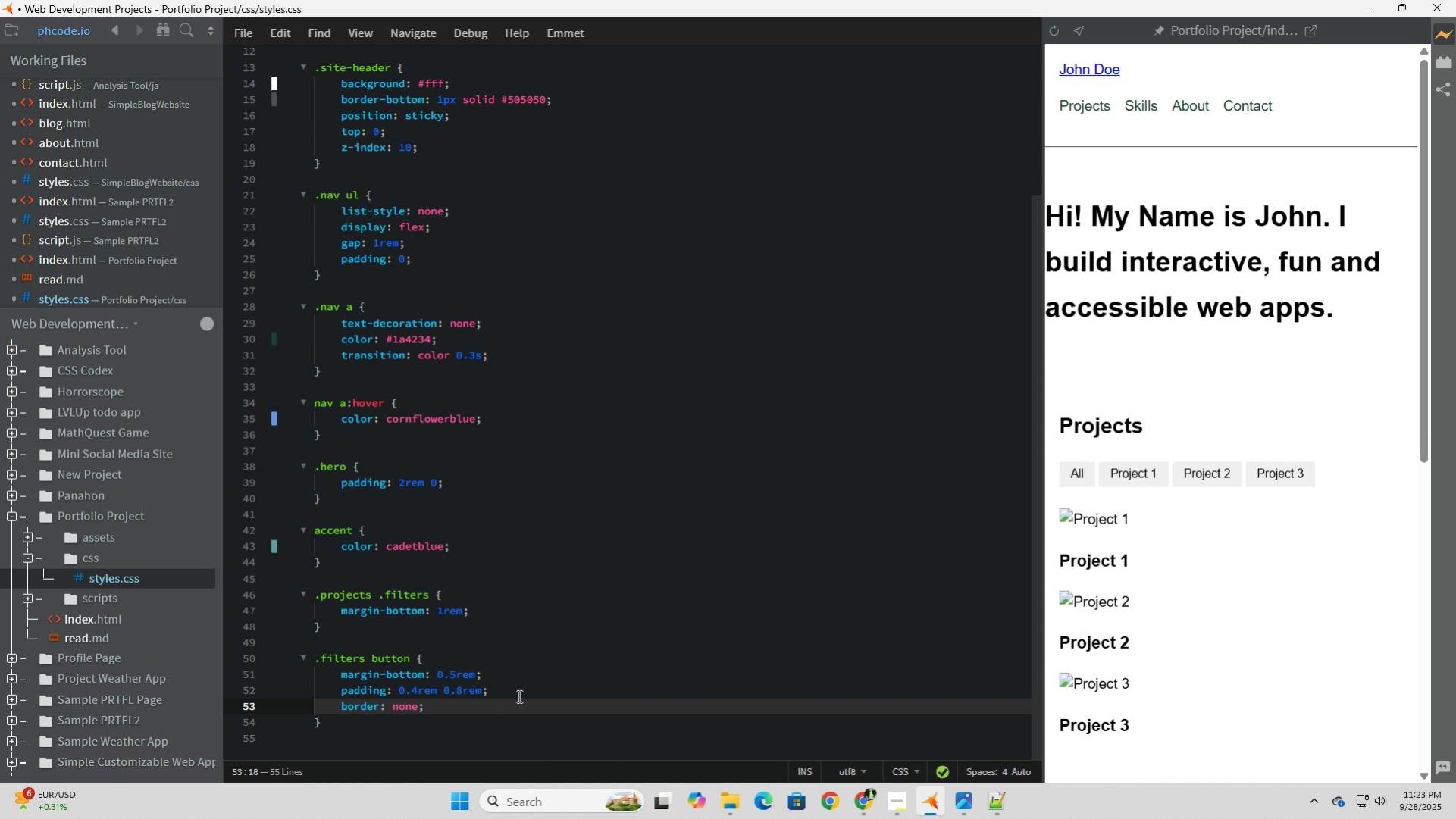 
scroll: coordinate [516, 696], scroll_direction: down, amount: 2.0
 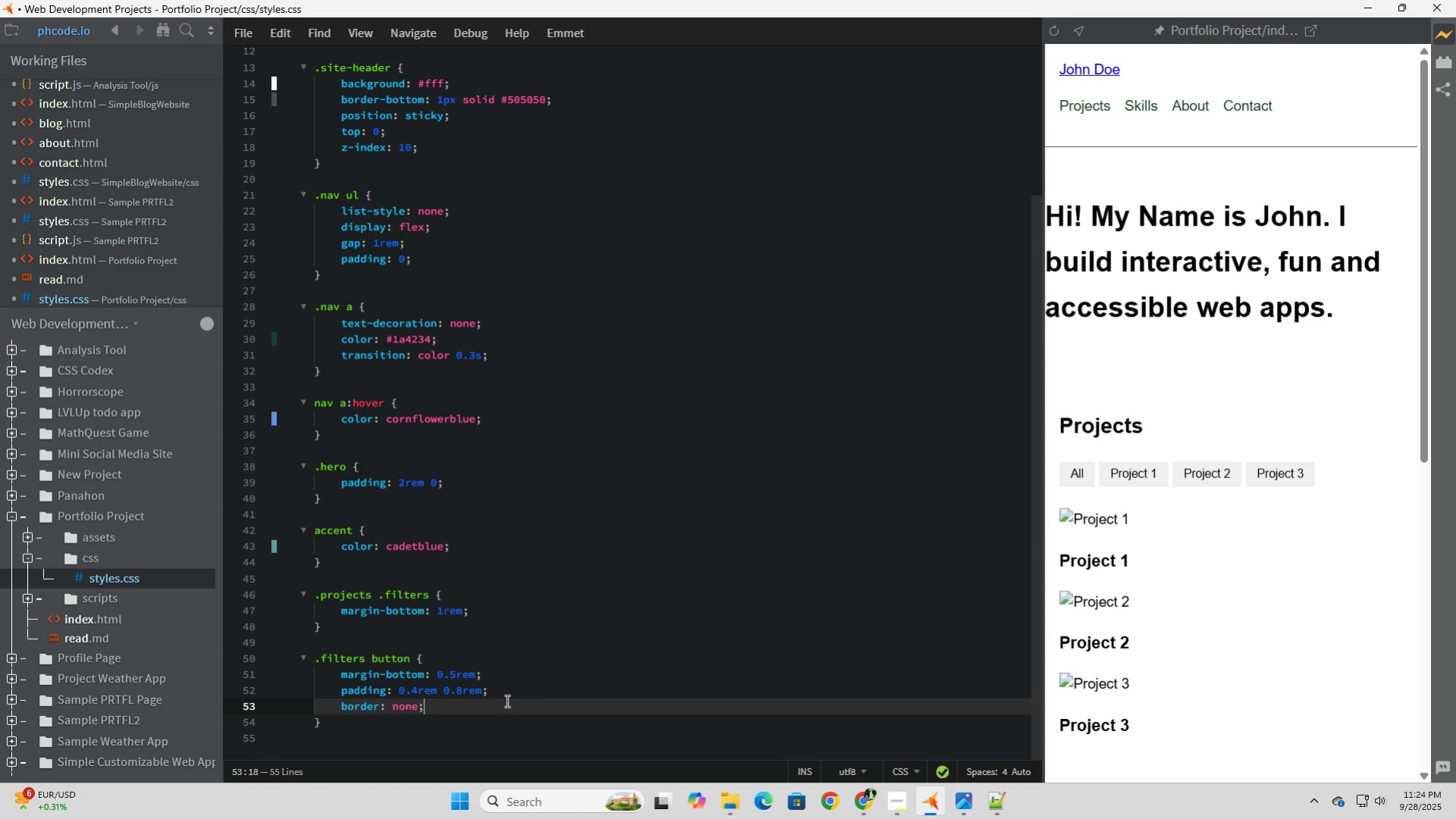 
left_click([506, 700])
 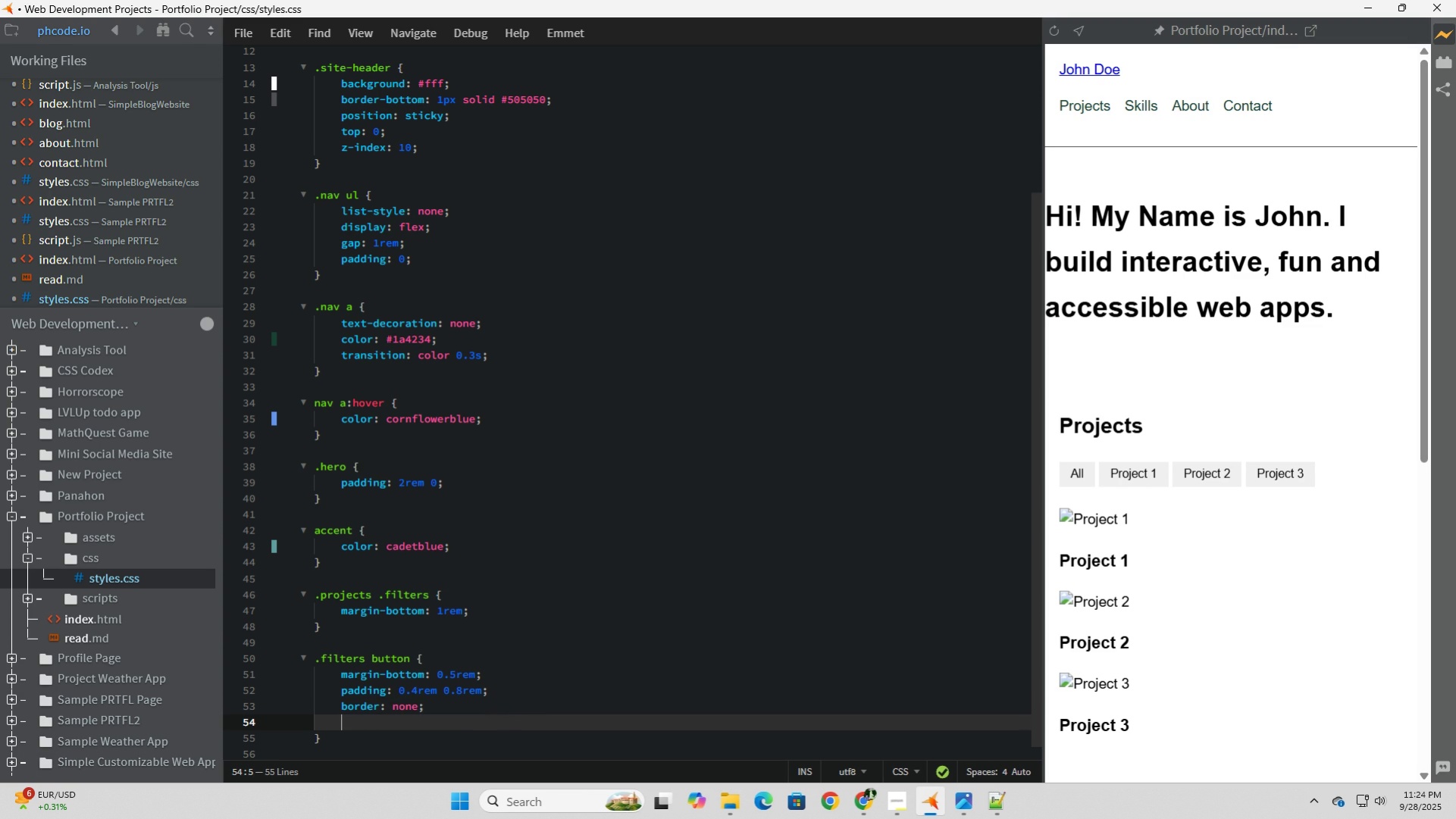 
key(Enter)
 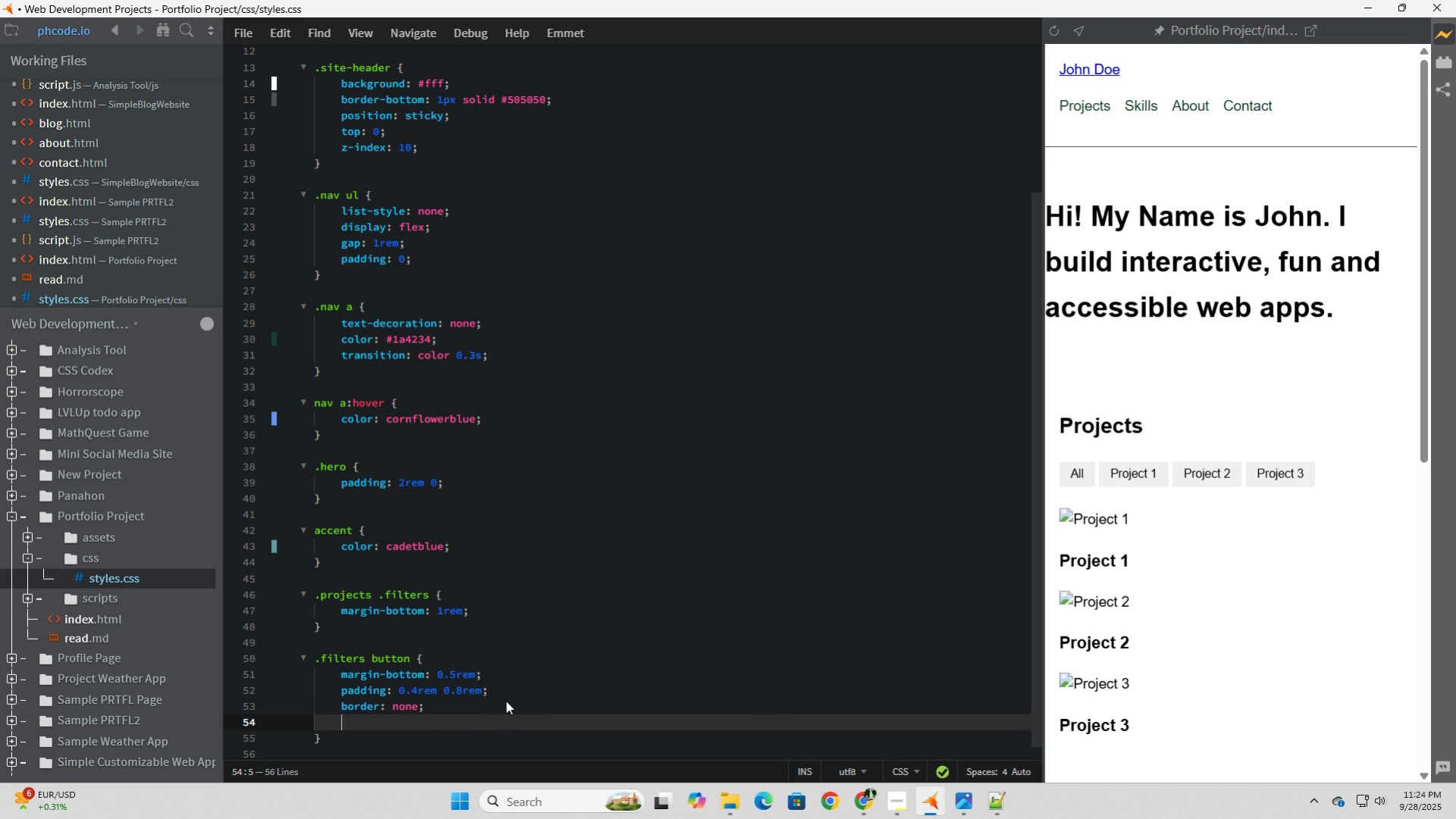 
type(backgr)
key(Tab)
 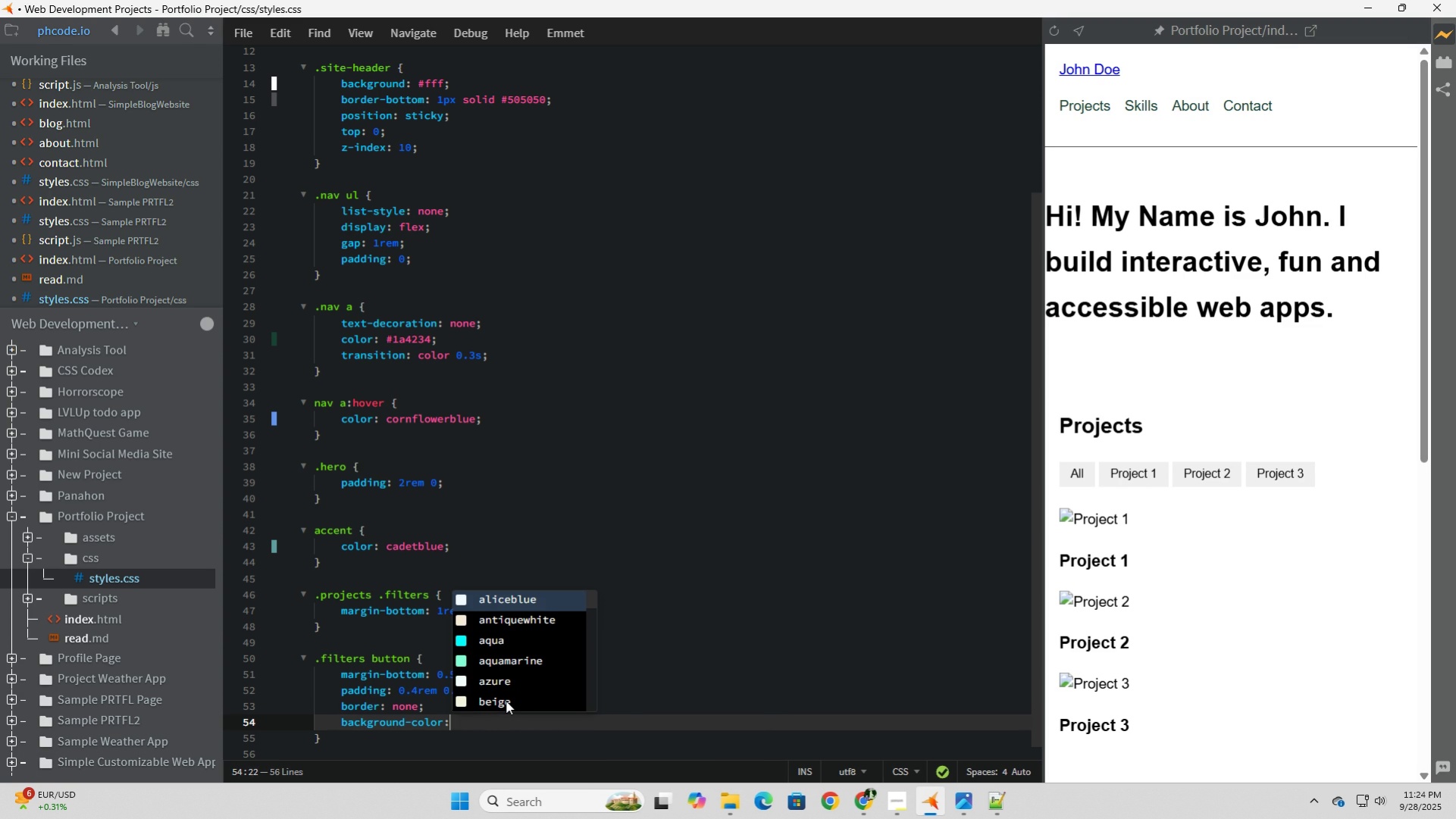 
key(ArrowLeft)
 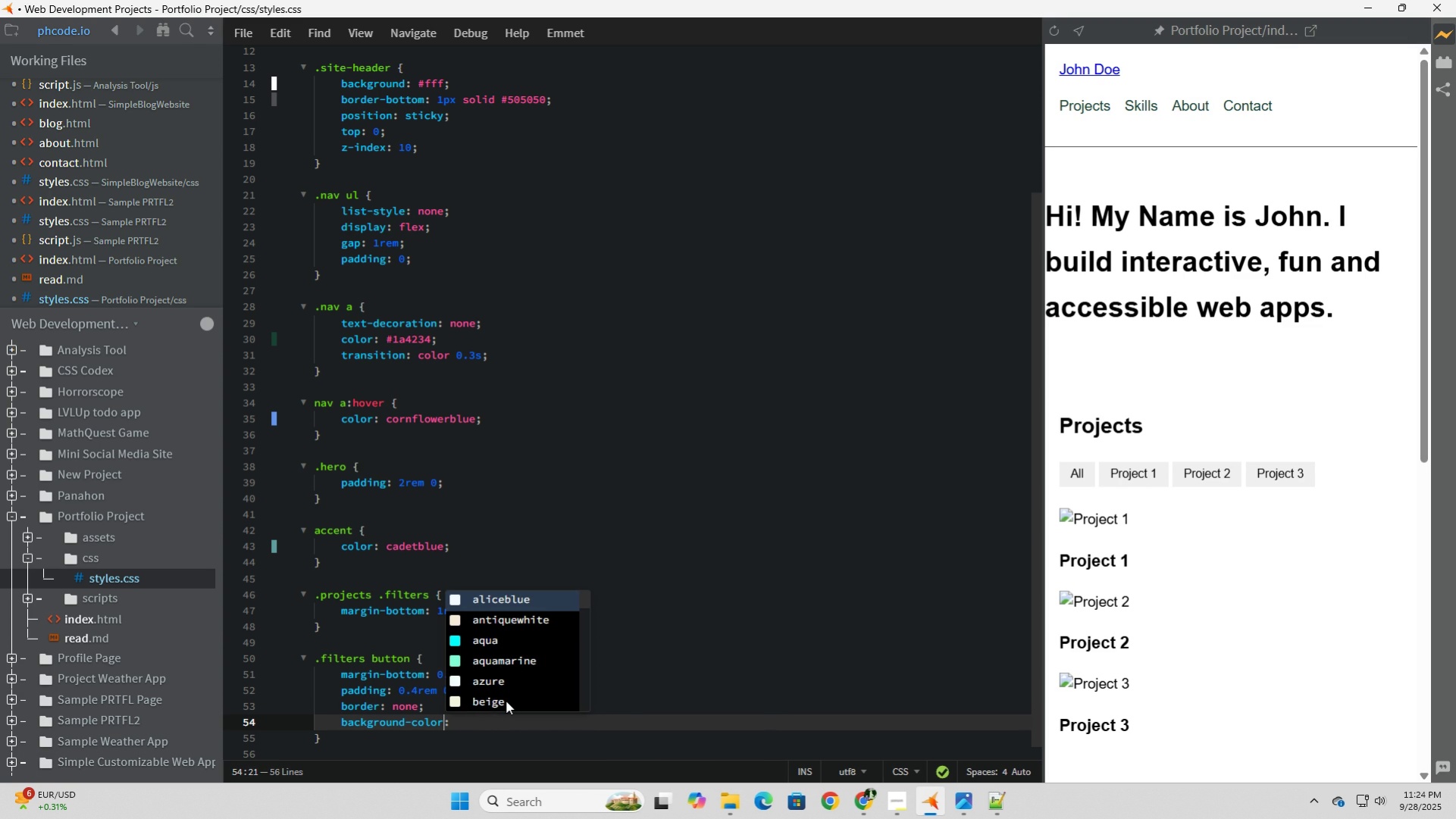 
key(ArrowLeft)
 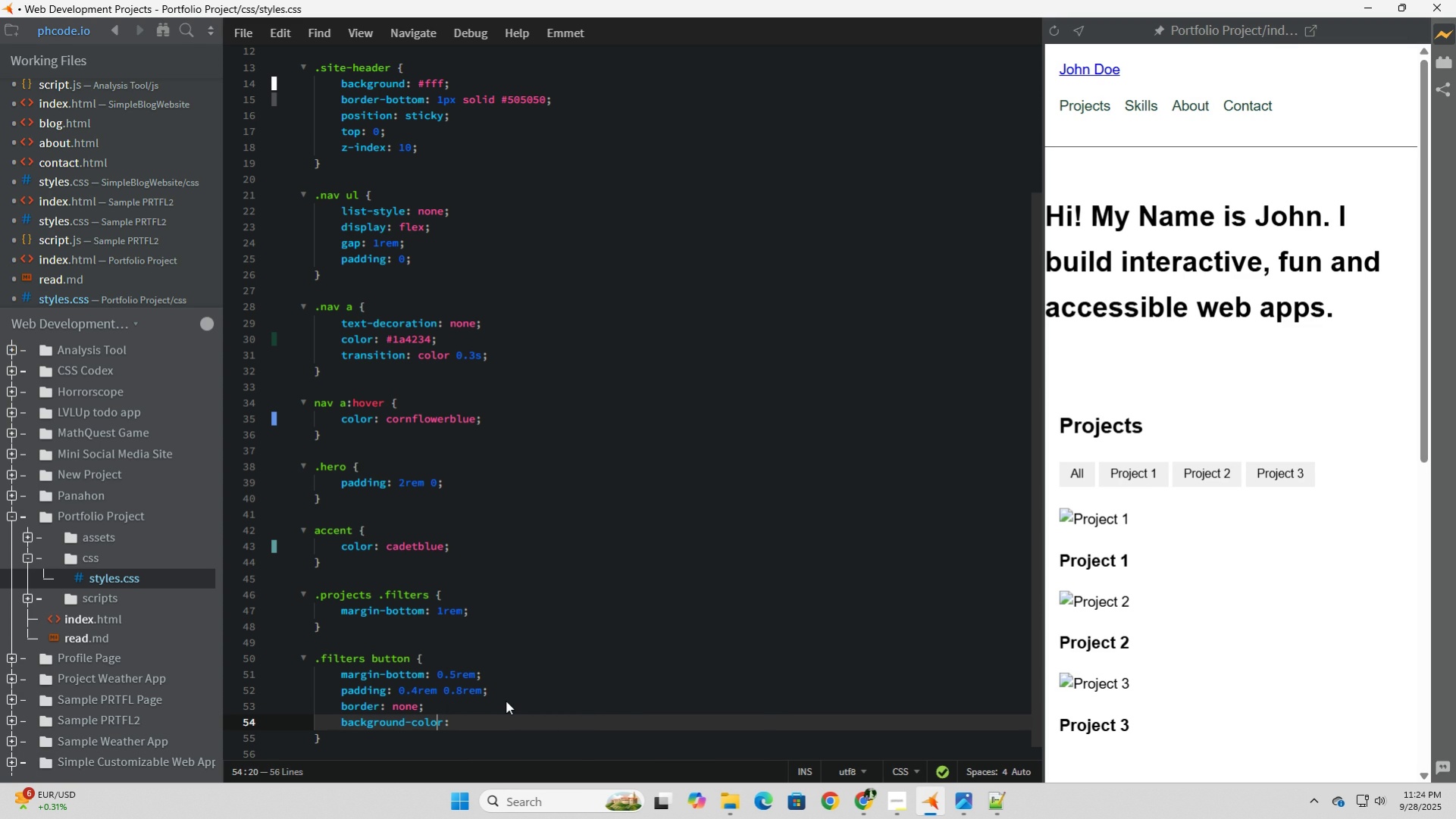 
key(ArrowLeft)
 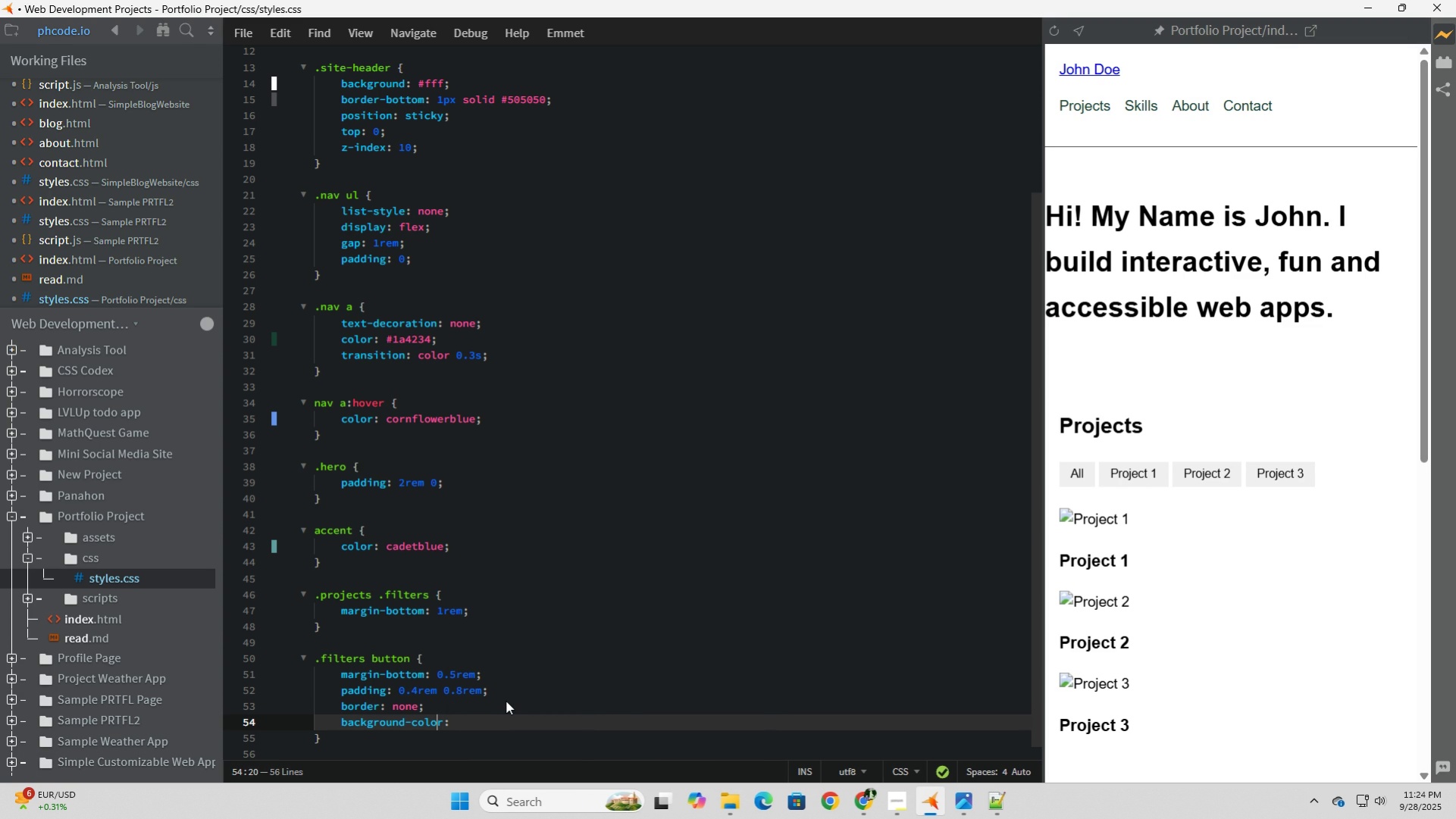 
key(ArrowRight)